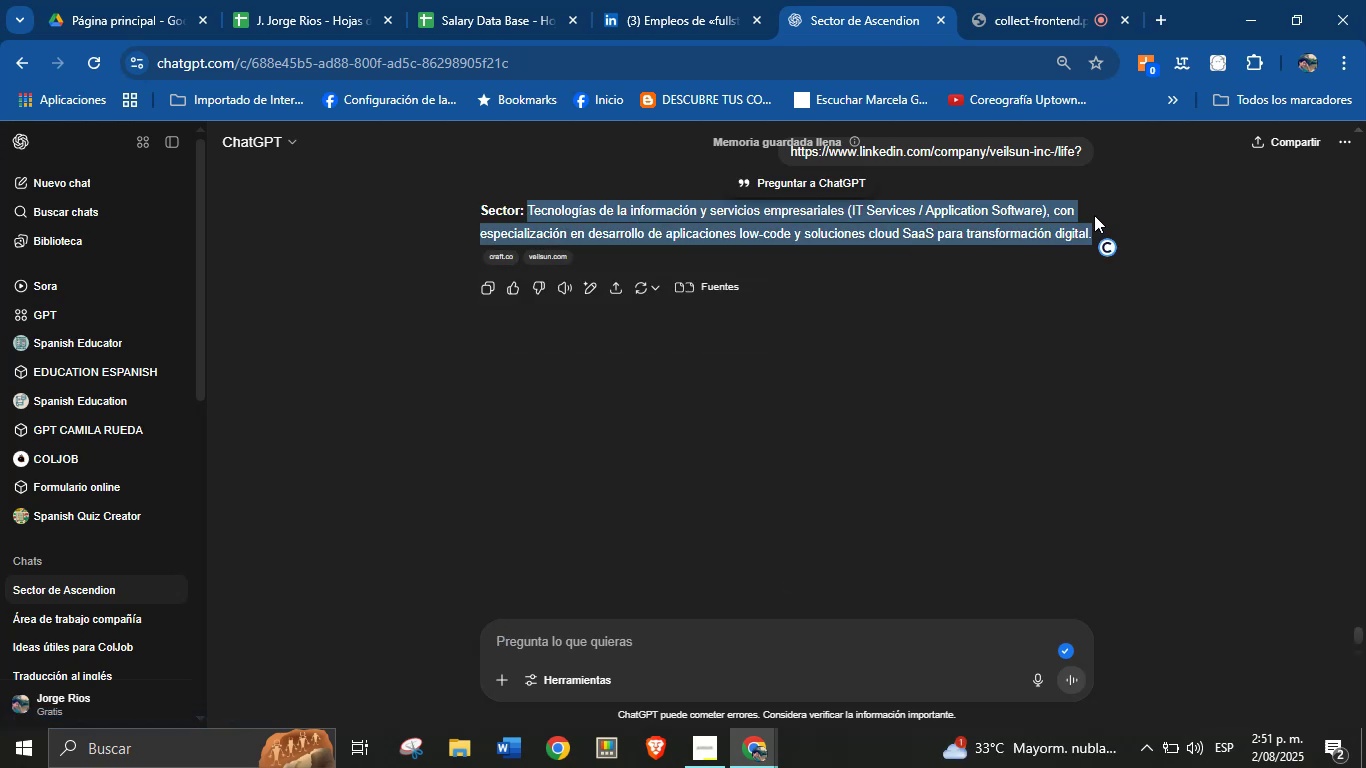 
key(Alt+Control+C)
 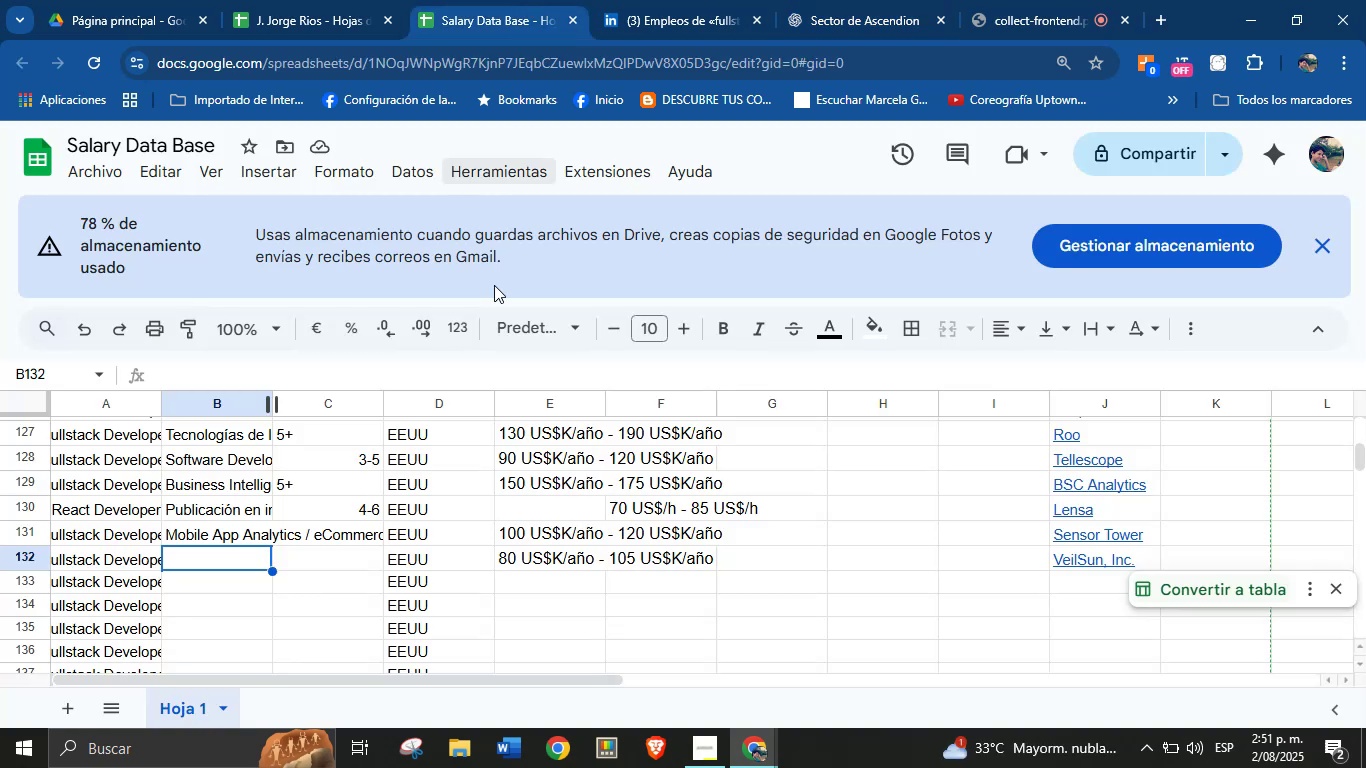 
key(Break)
 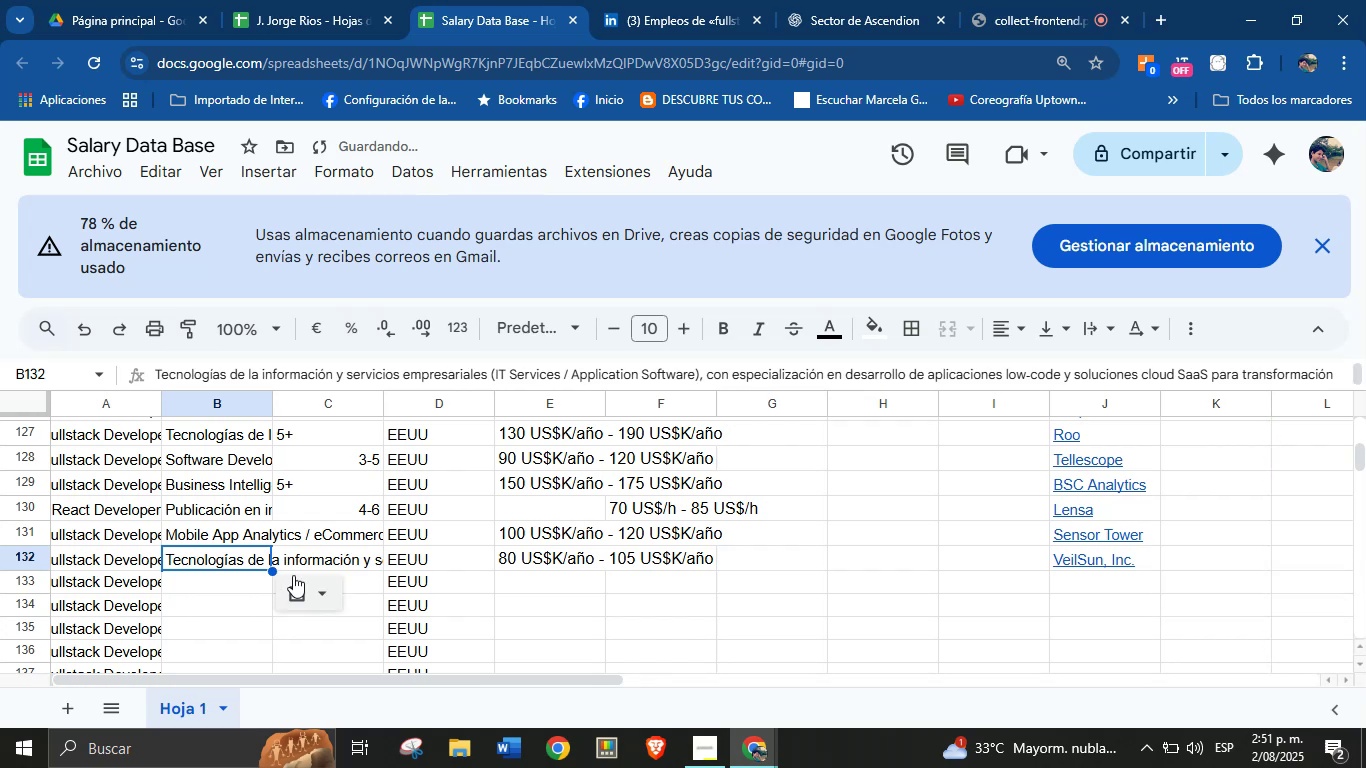 
key(Control+ControlLeft)
 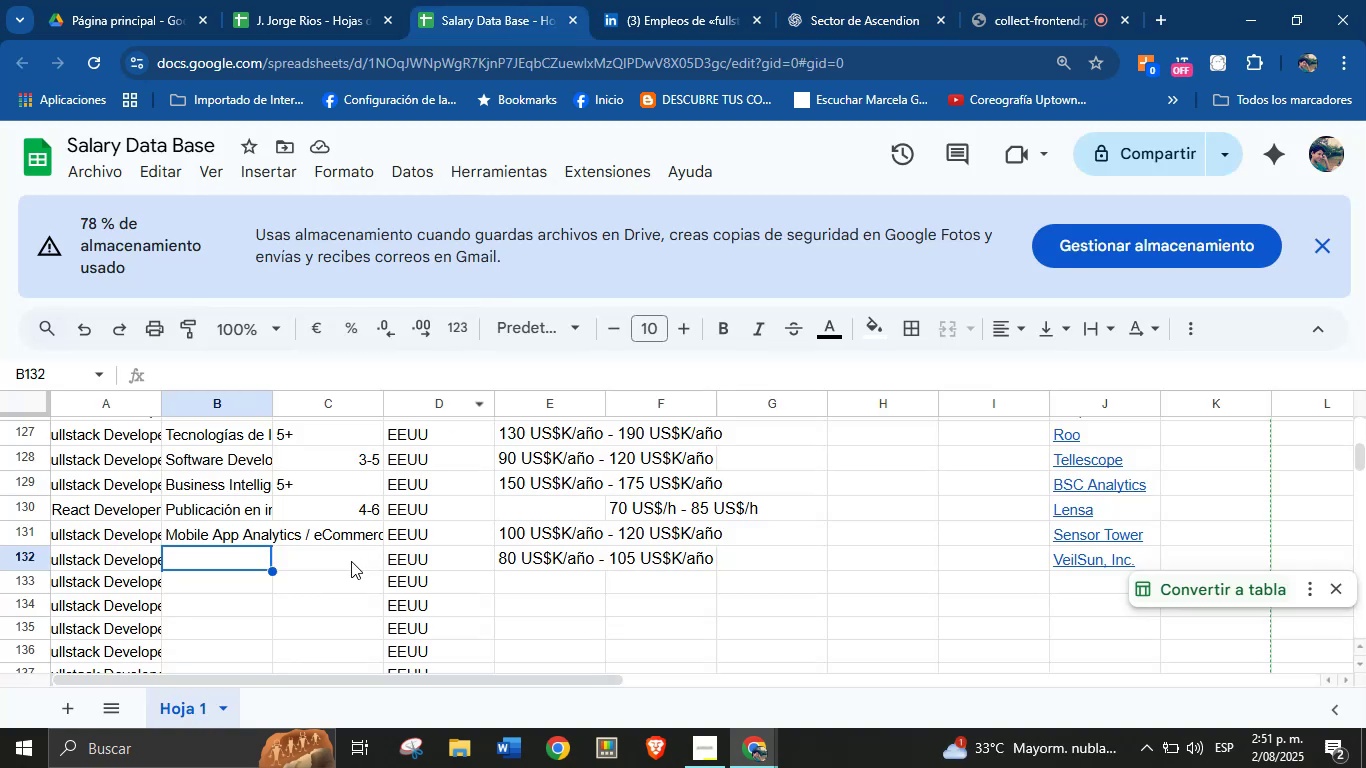 
key(Control+V)
 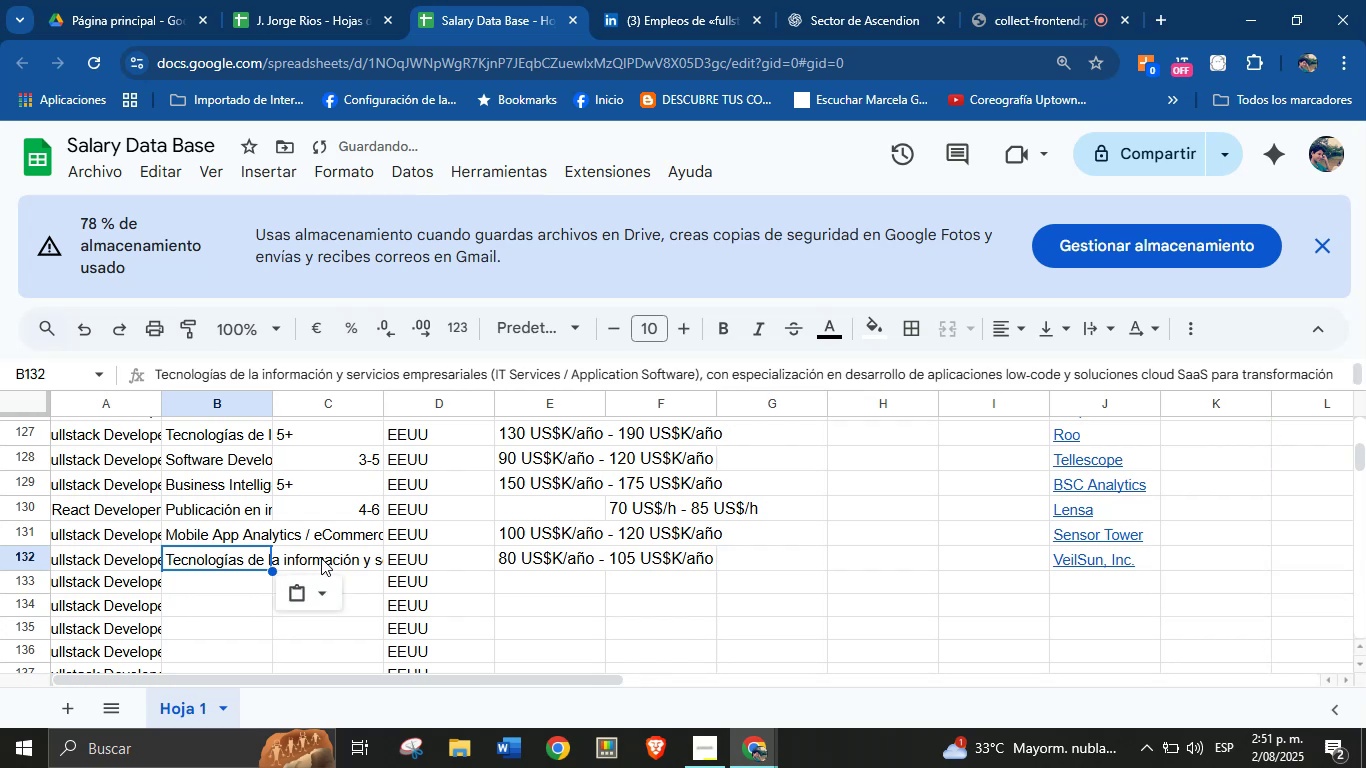 
left_click([325, 557])
 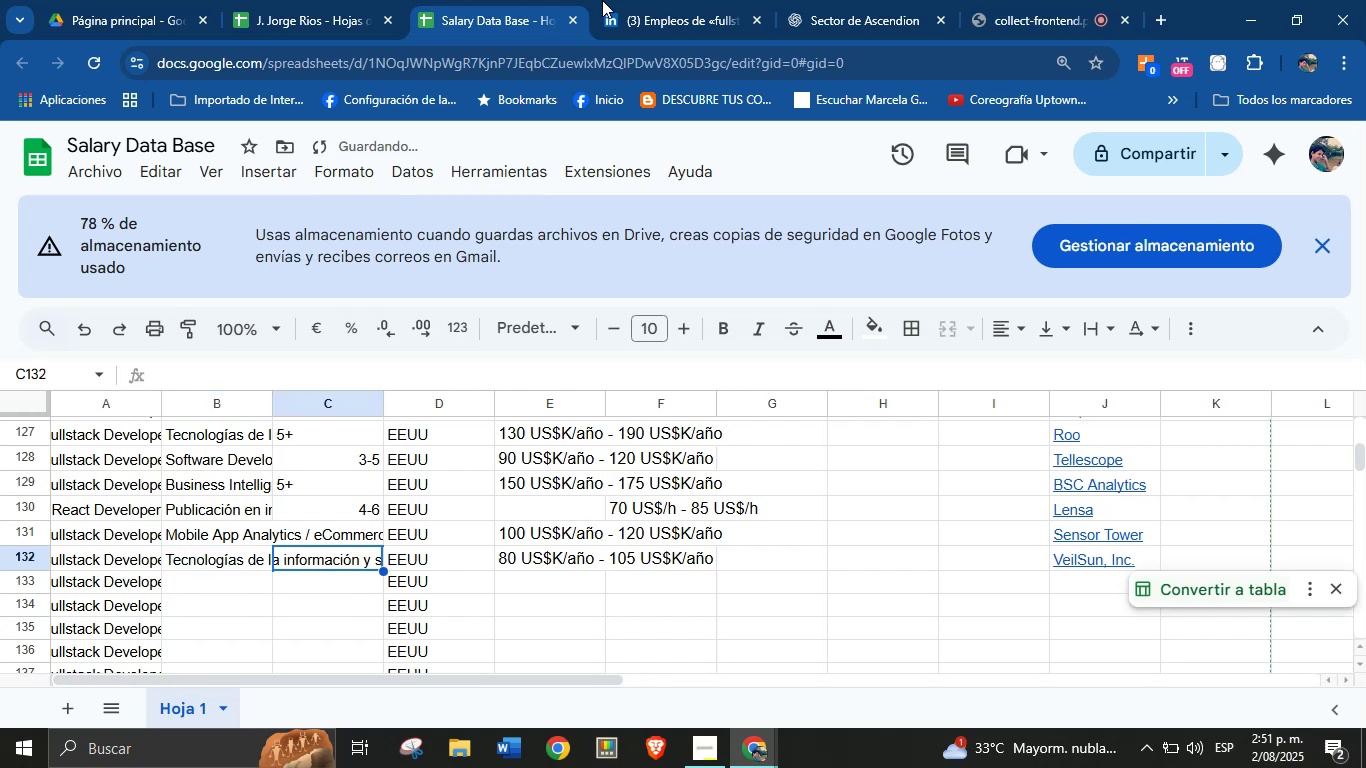 
left_click([627, 0])
 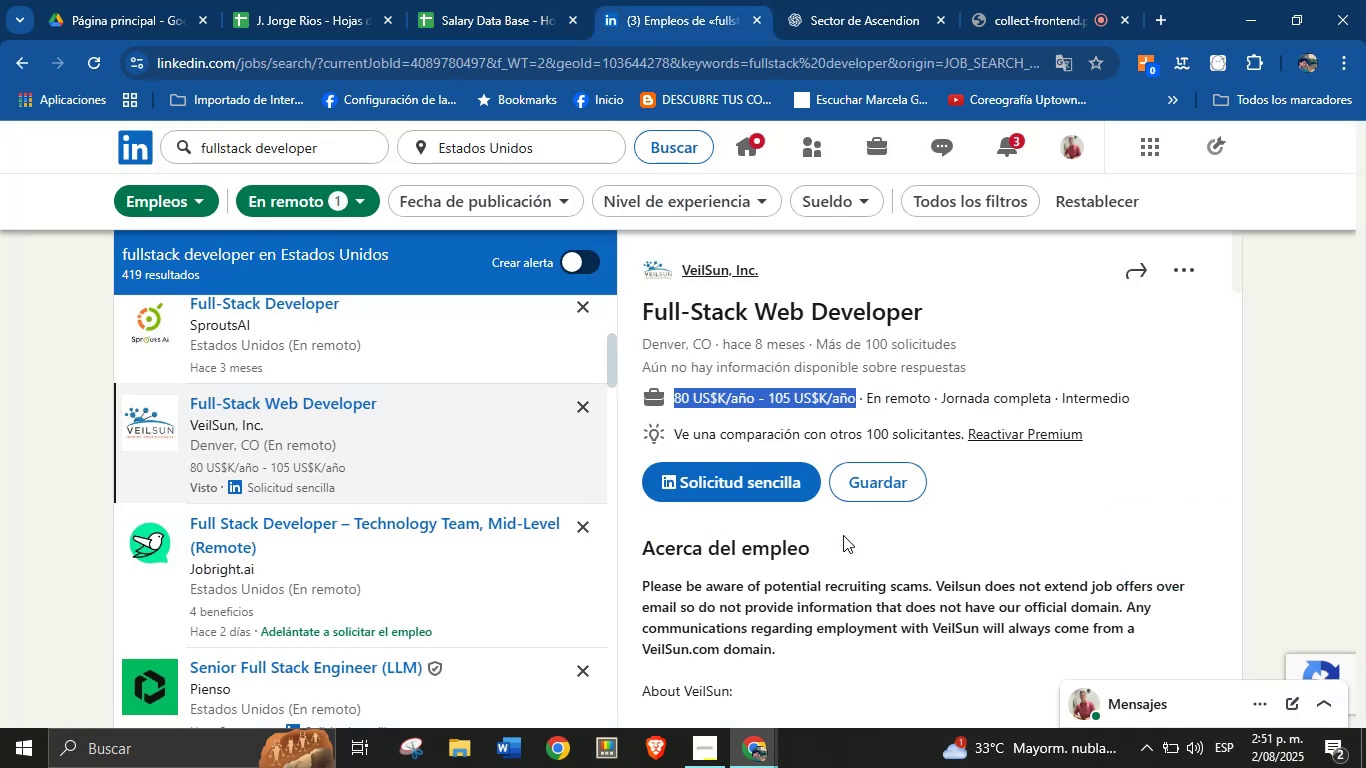 
left_click([843, 602])
 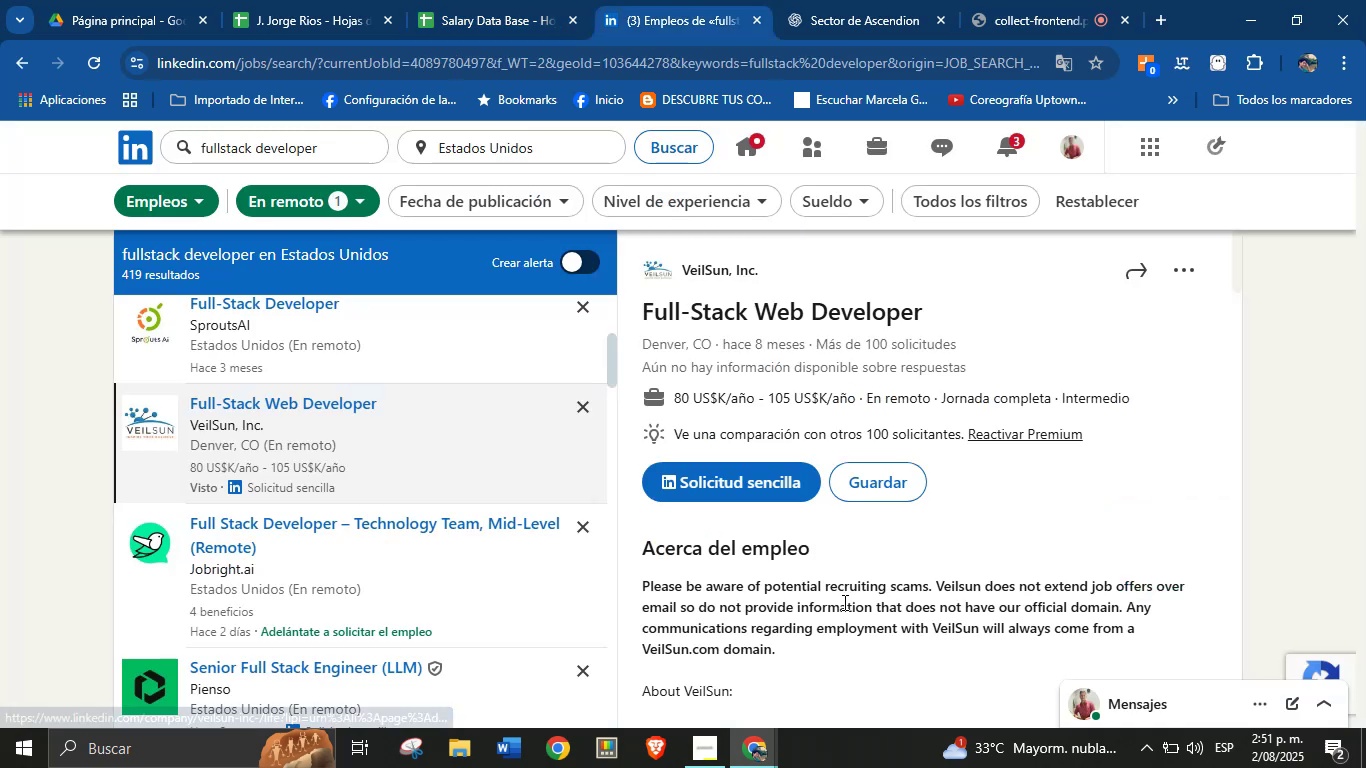 
scroll: coordinate [837, 505], scroll_direction: down, amount: 25.0
 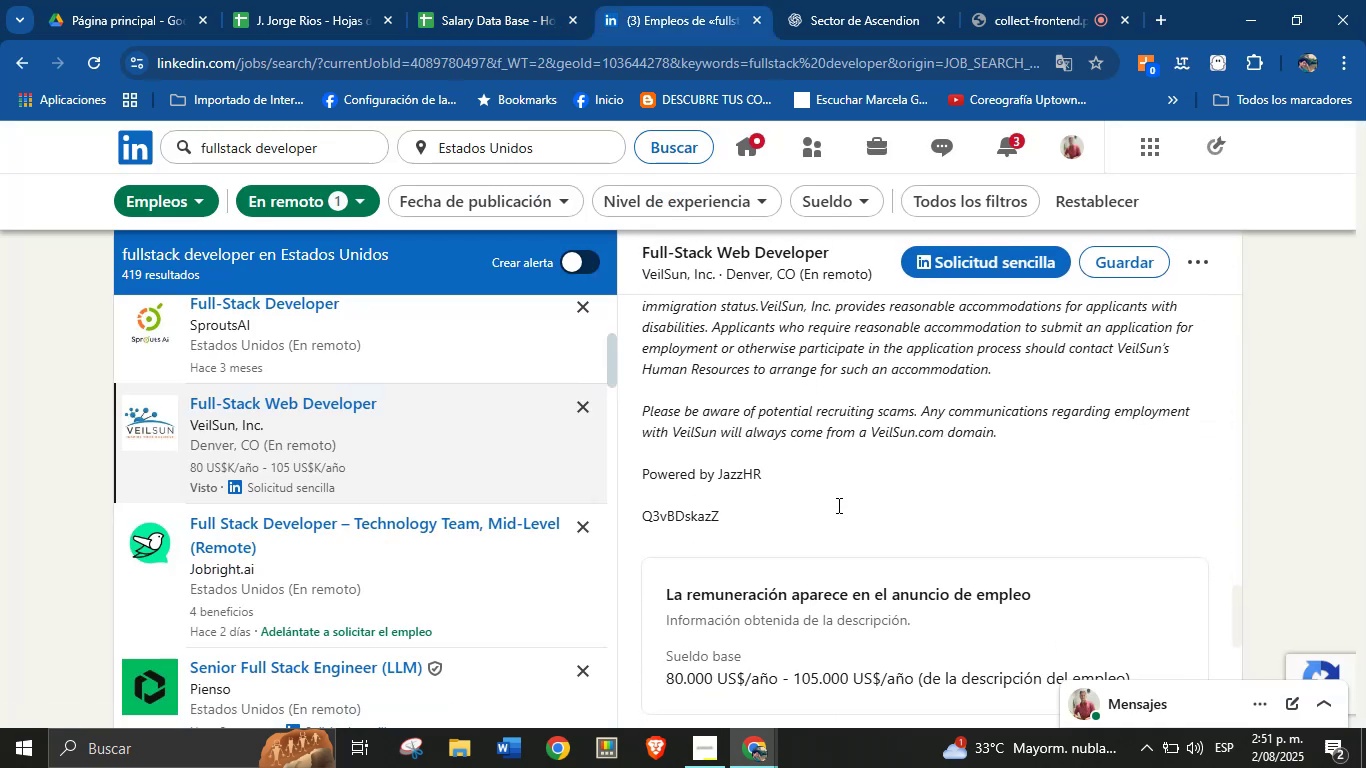 
scroll: coordinate [830, 498], scroll_direction: up, amount: 1.0
 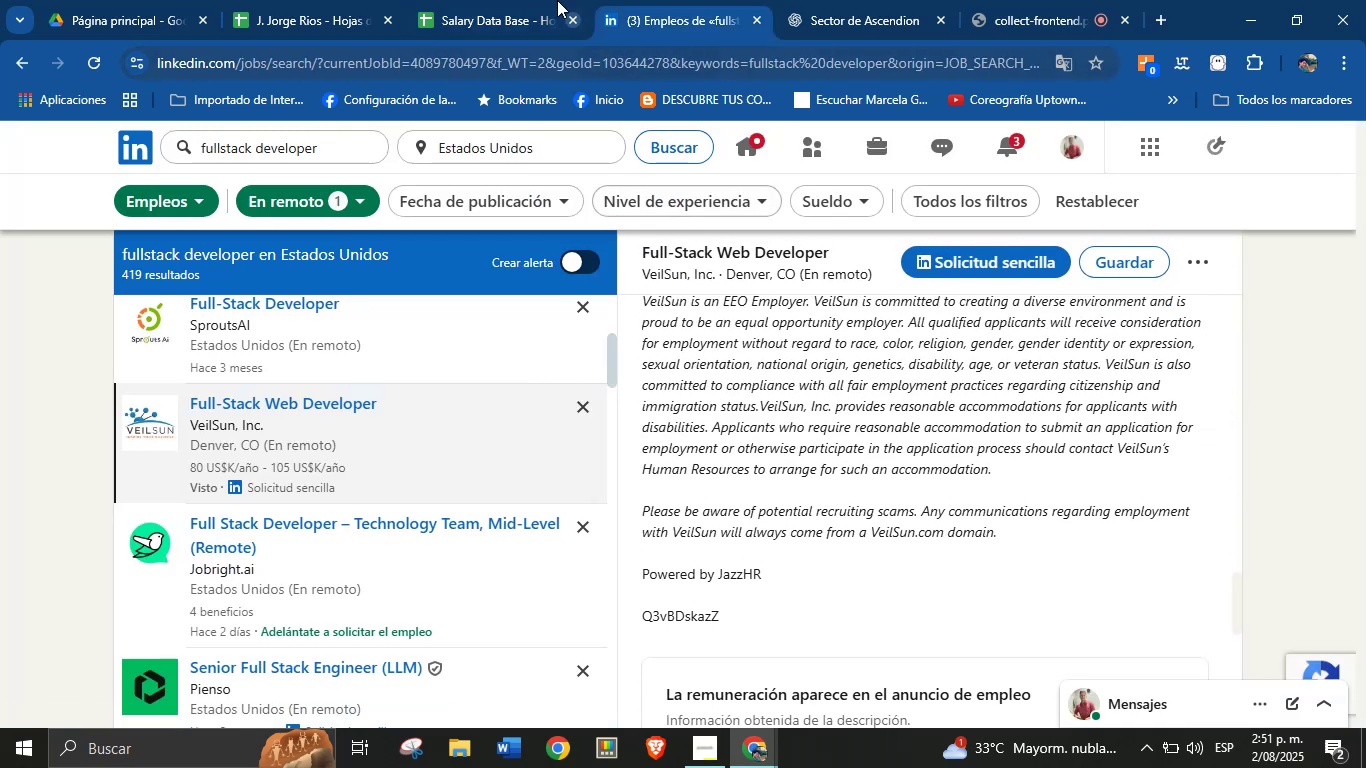 
left_click([519, 0])
 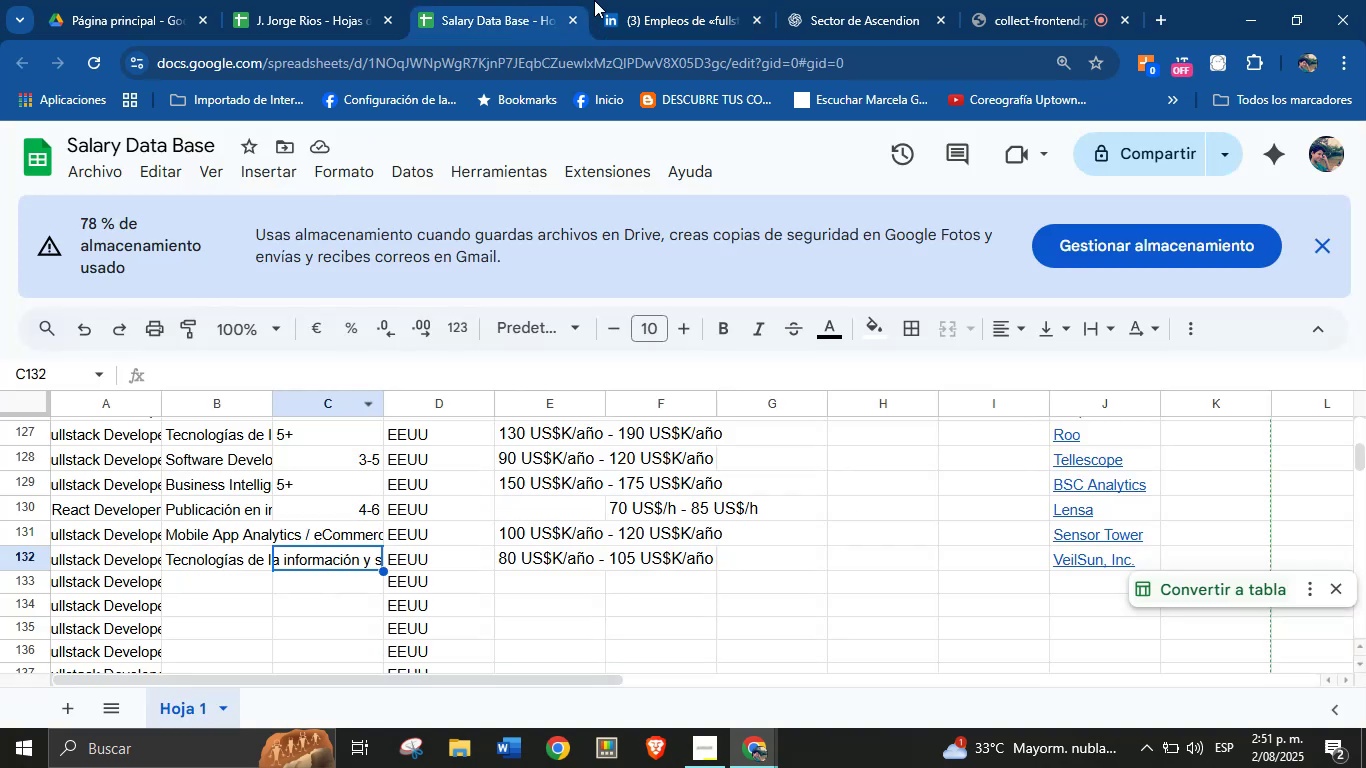 
left_click([647, 0])
 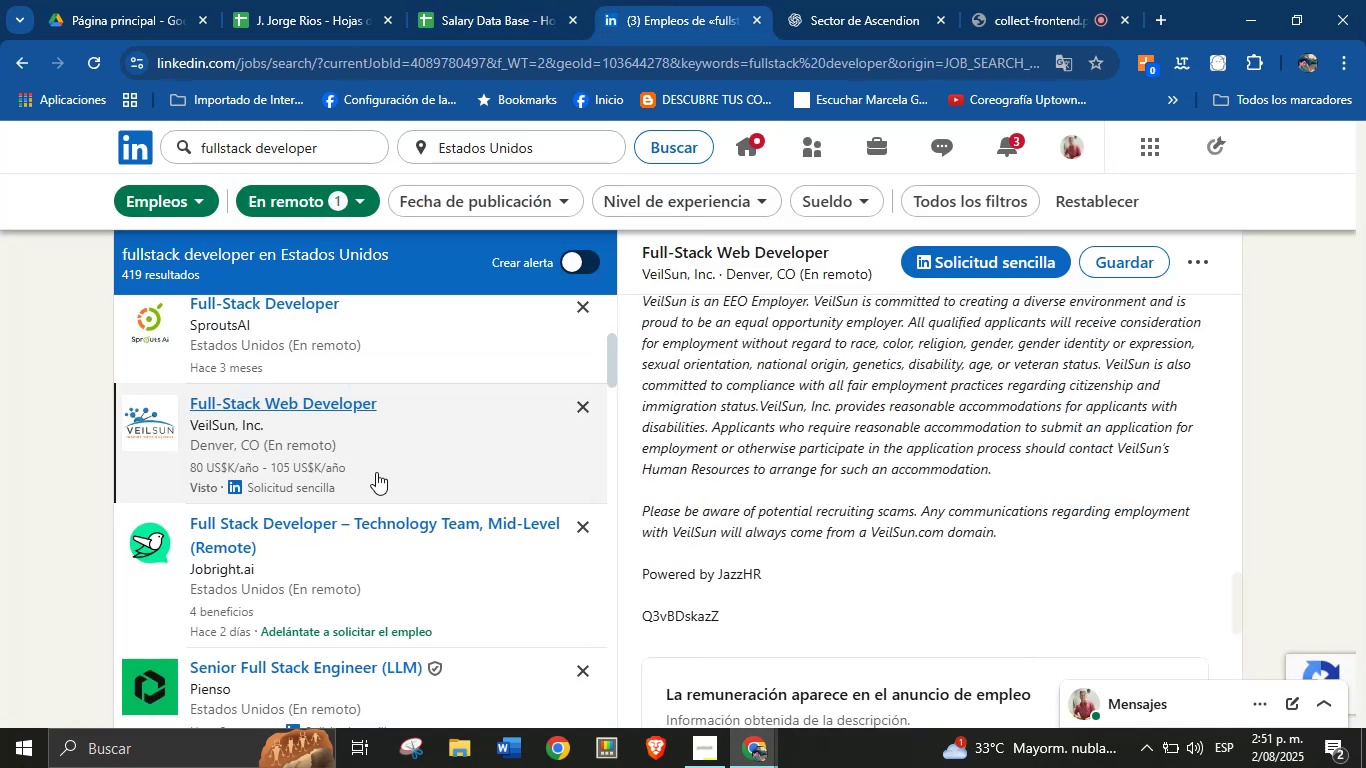 
scroll: coordinate [391, 491], scroll_direction: down, amount: 8.0
 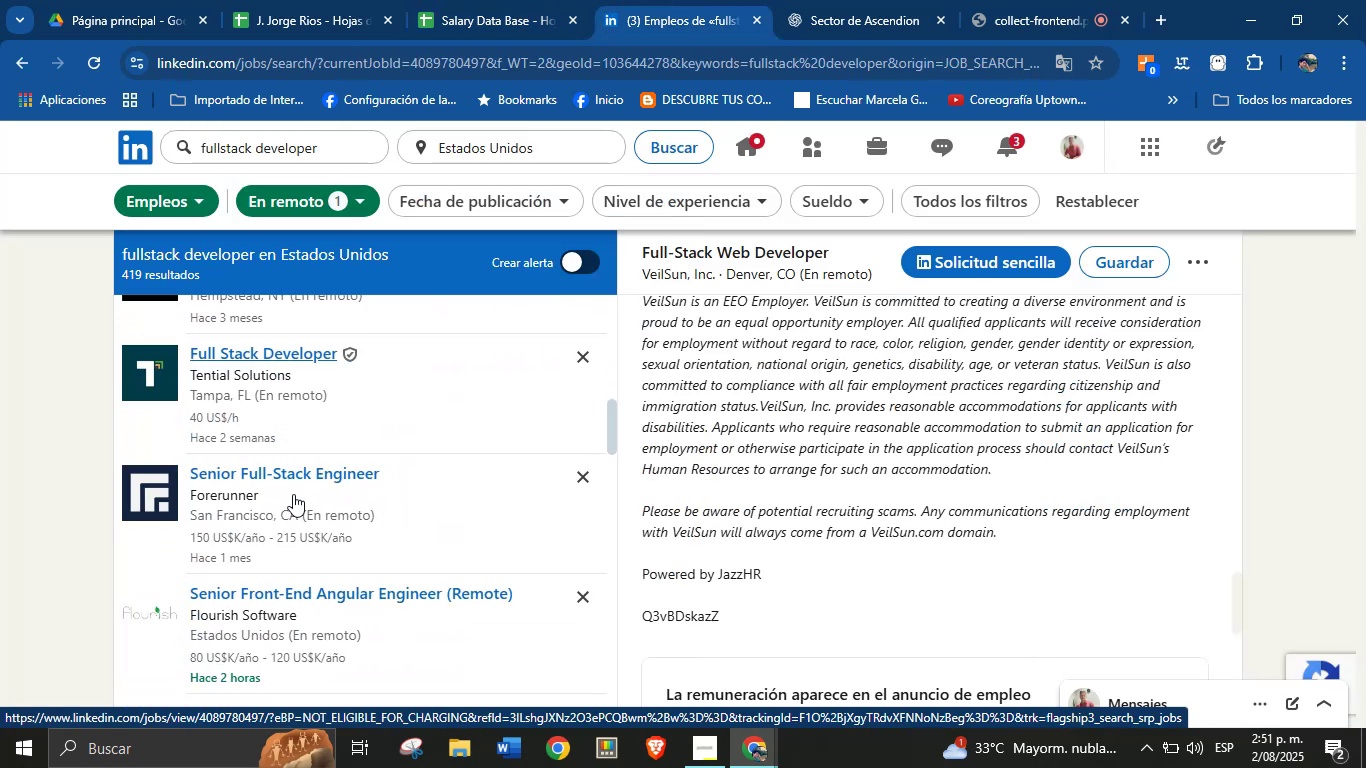 
scroll: coordinate [296, 405], scroll_direction: up, amount: 1.0
 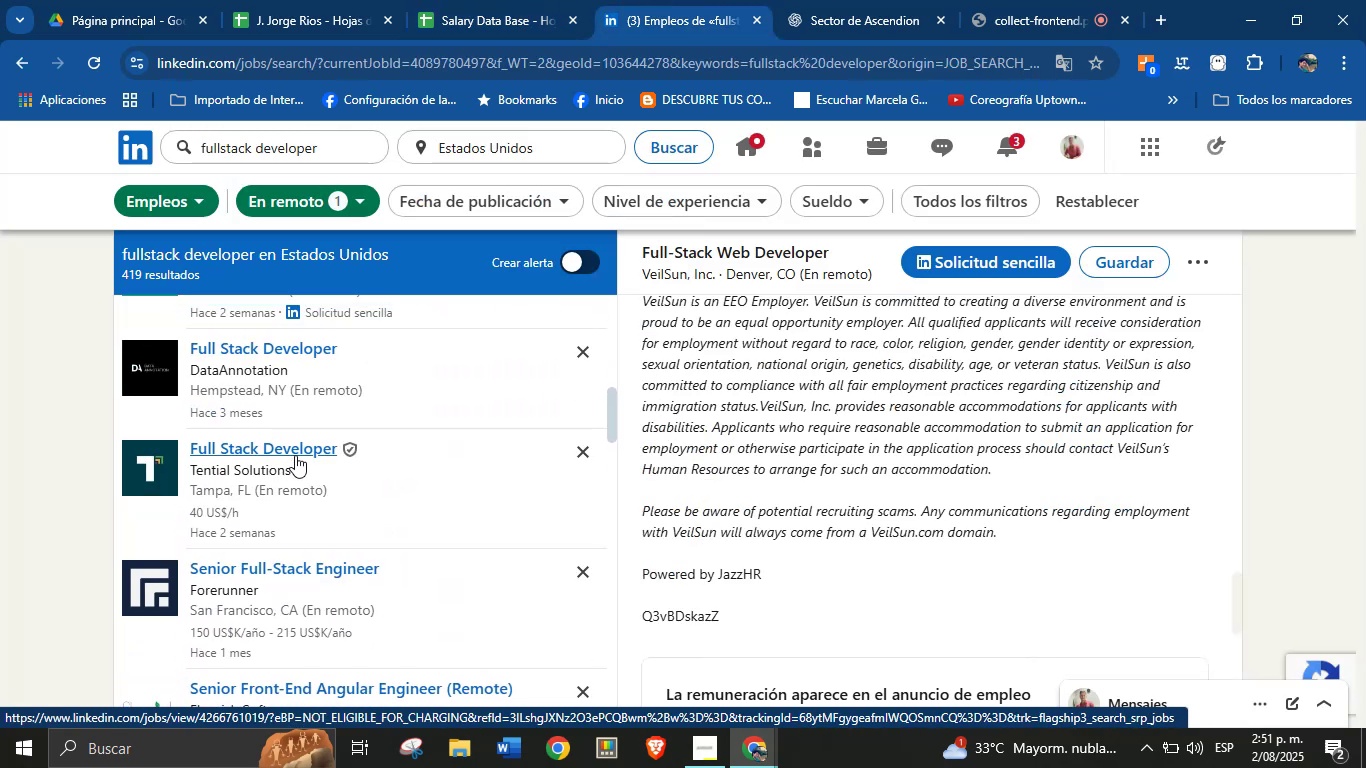 
left_click([295, 455])
 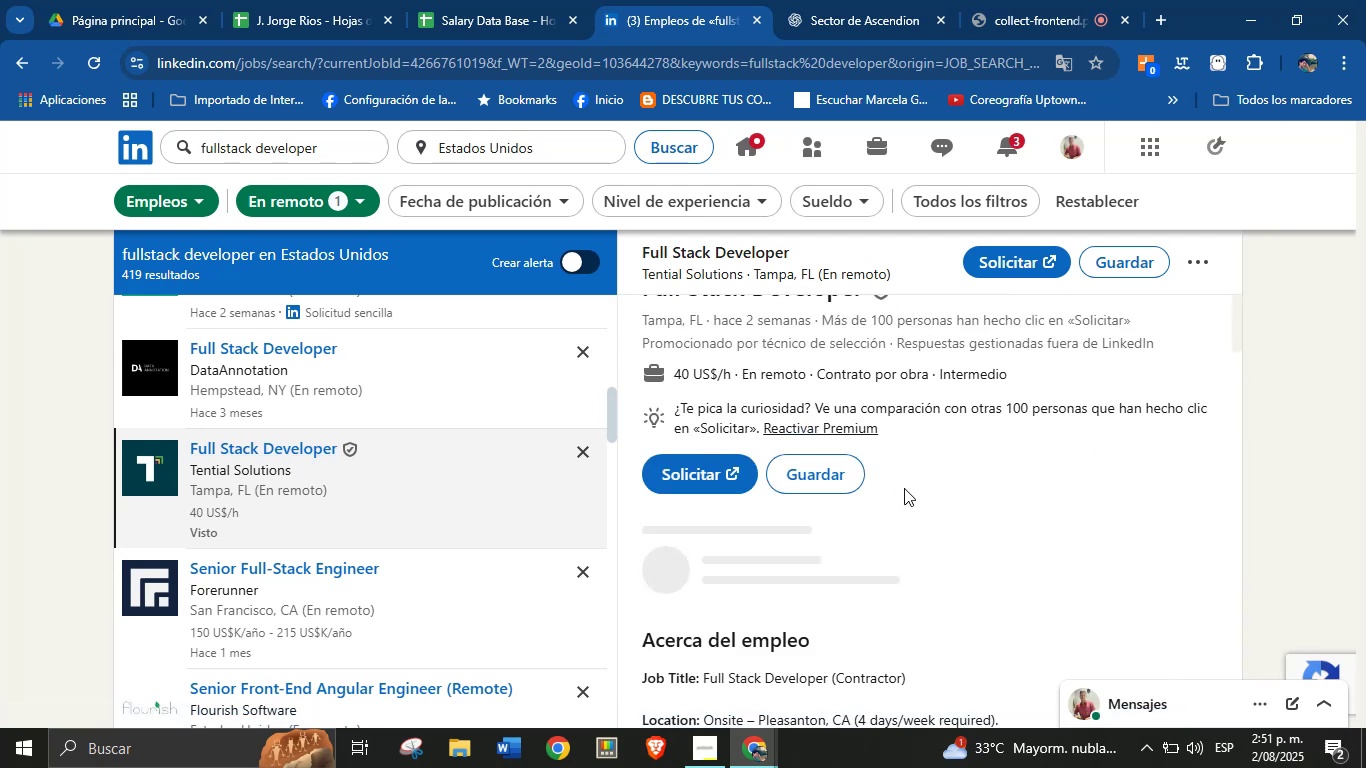 
scroll: coordinate [913, 528], scroll_direction: down, amount: 1.0
 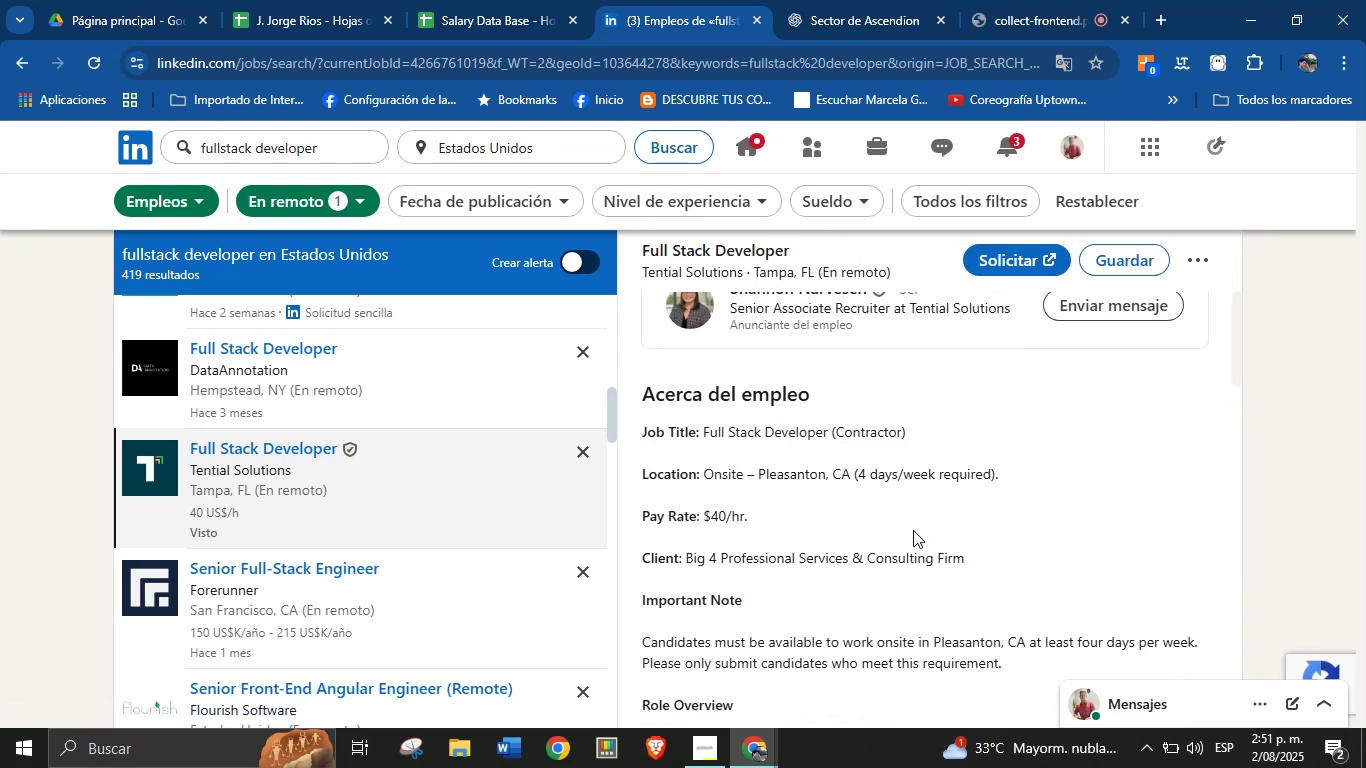 
scroll: coordinate [913, 530], scroll_direction: up, amount: 10.0
 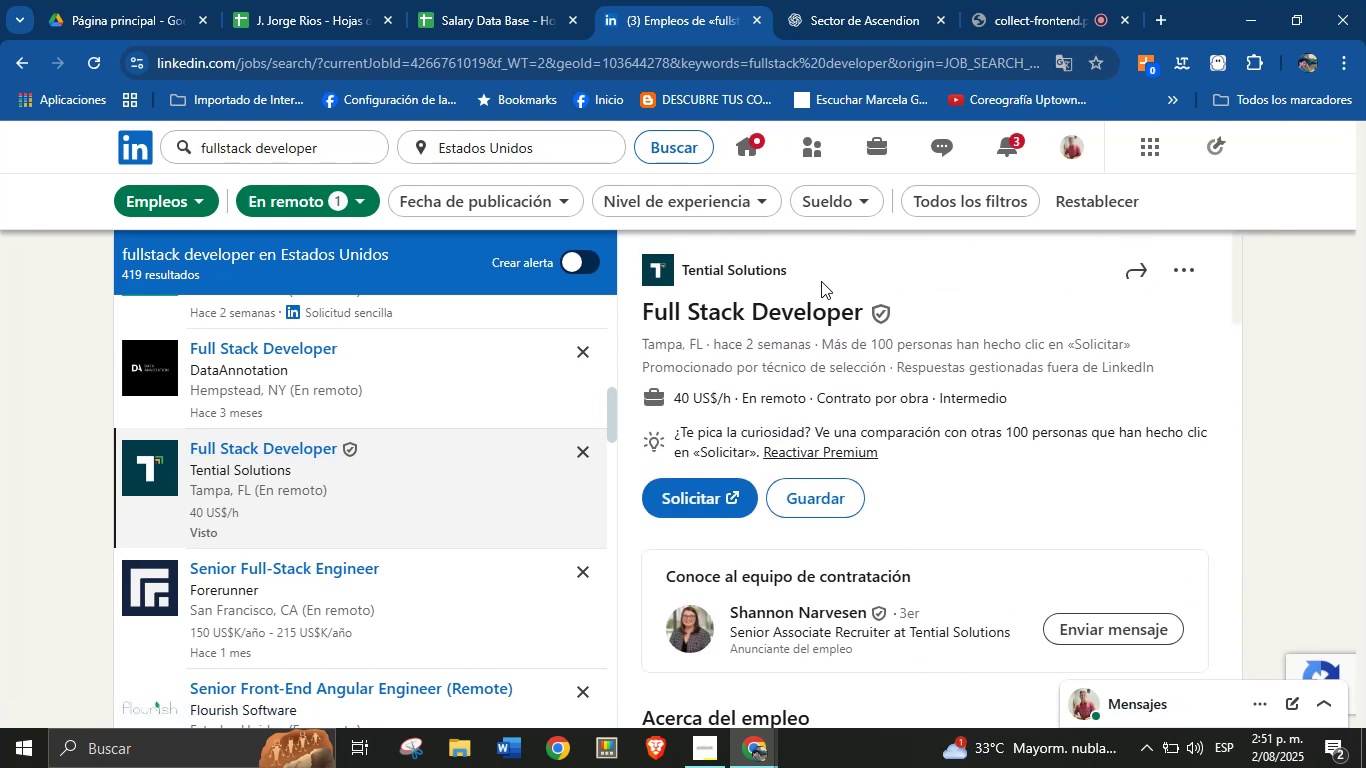 
left_click_drag(start_coordinate=[801, 266], to_coordinate=[682, 273])
 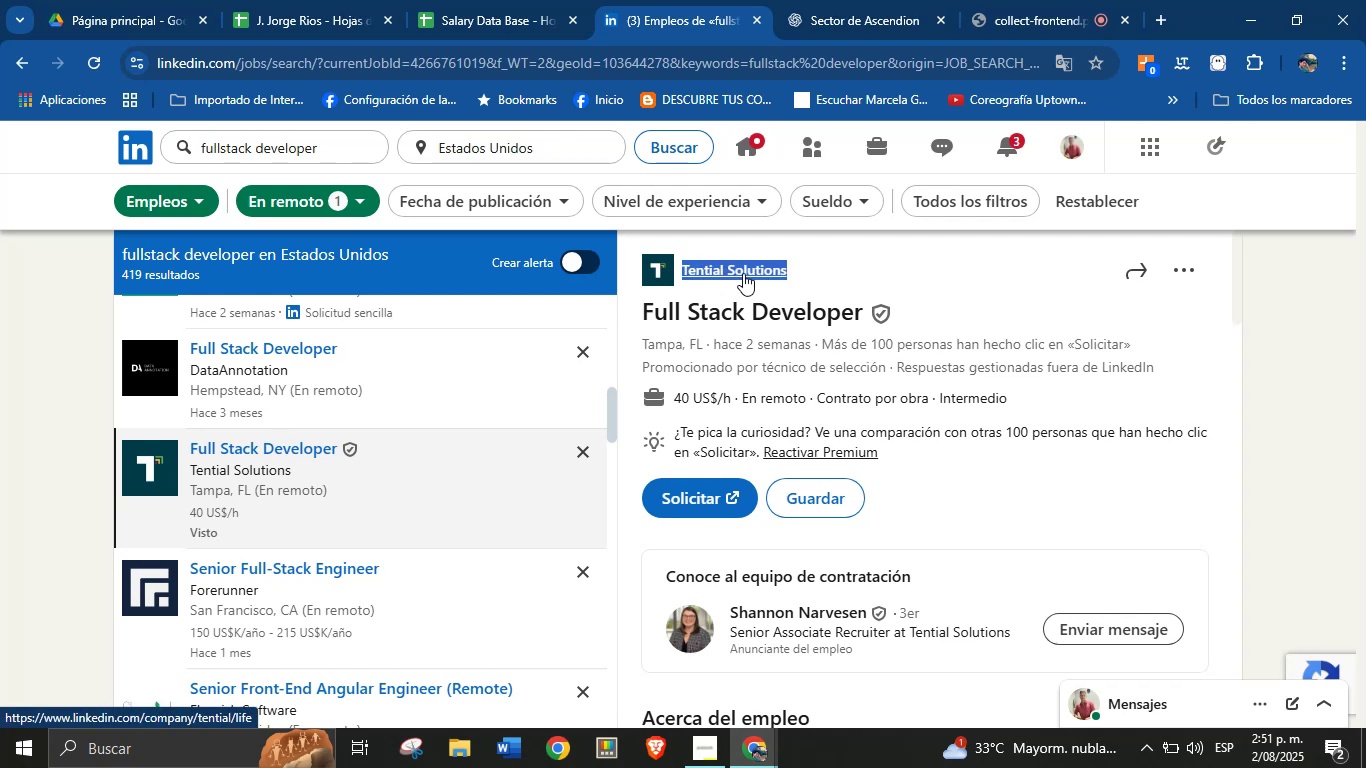 
key(Alt+AltLeft)
 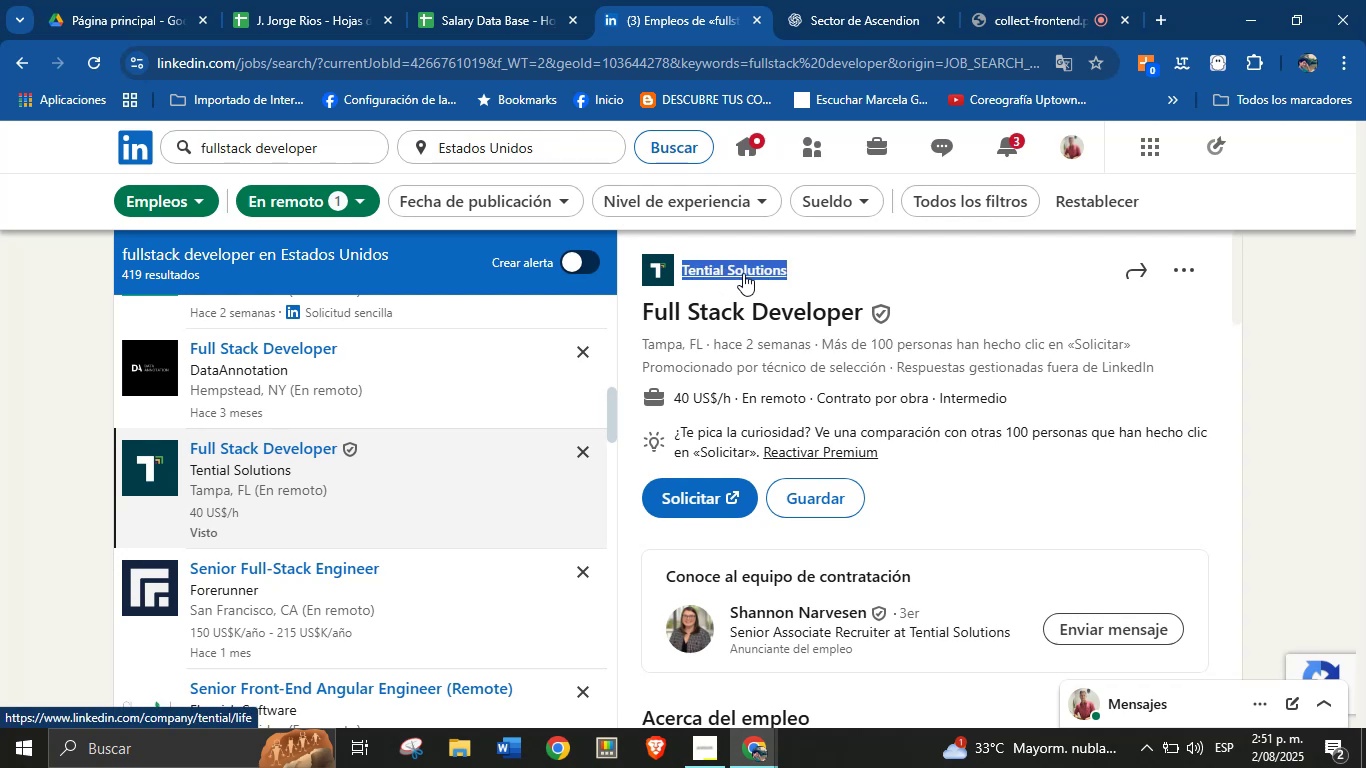 
key(Alt+Control+ControlLeft)
 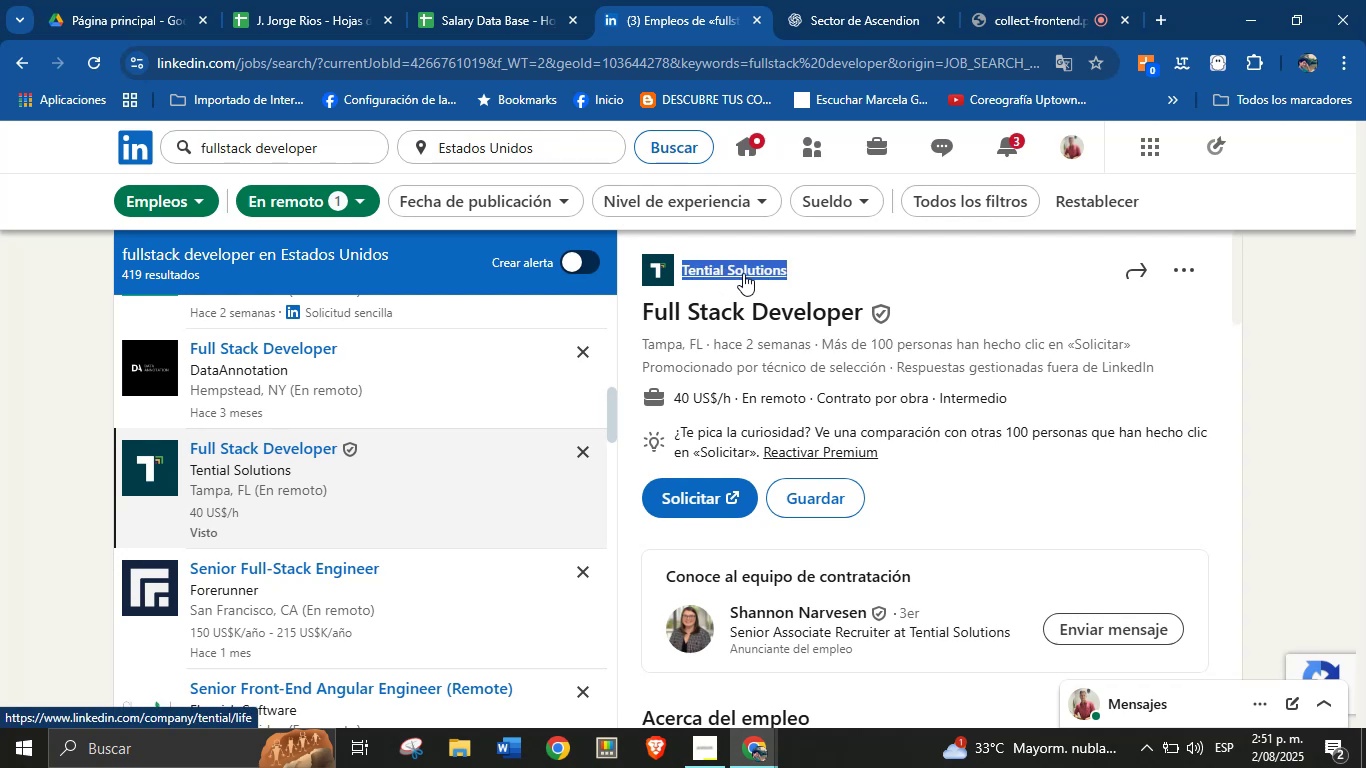 
key(Alt+Control+C)
 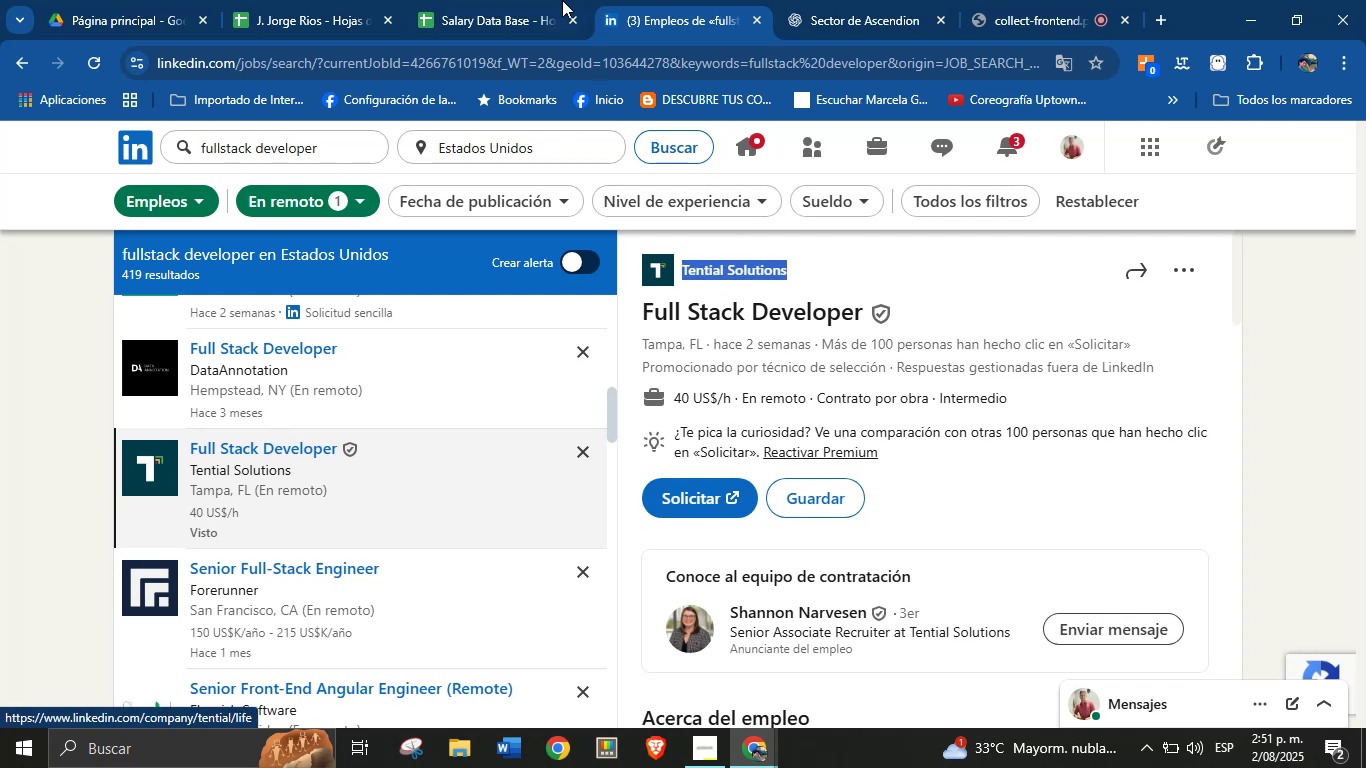 
left_click([472, 0])
 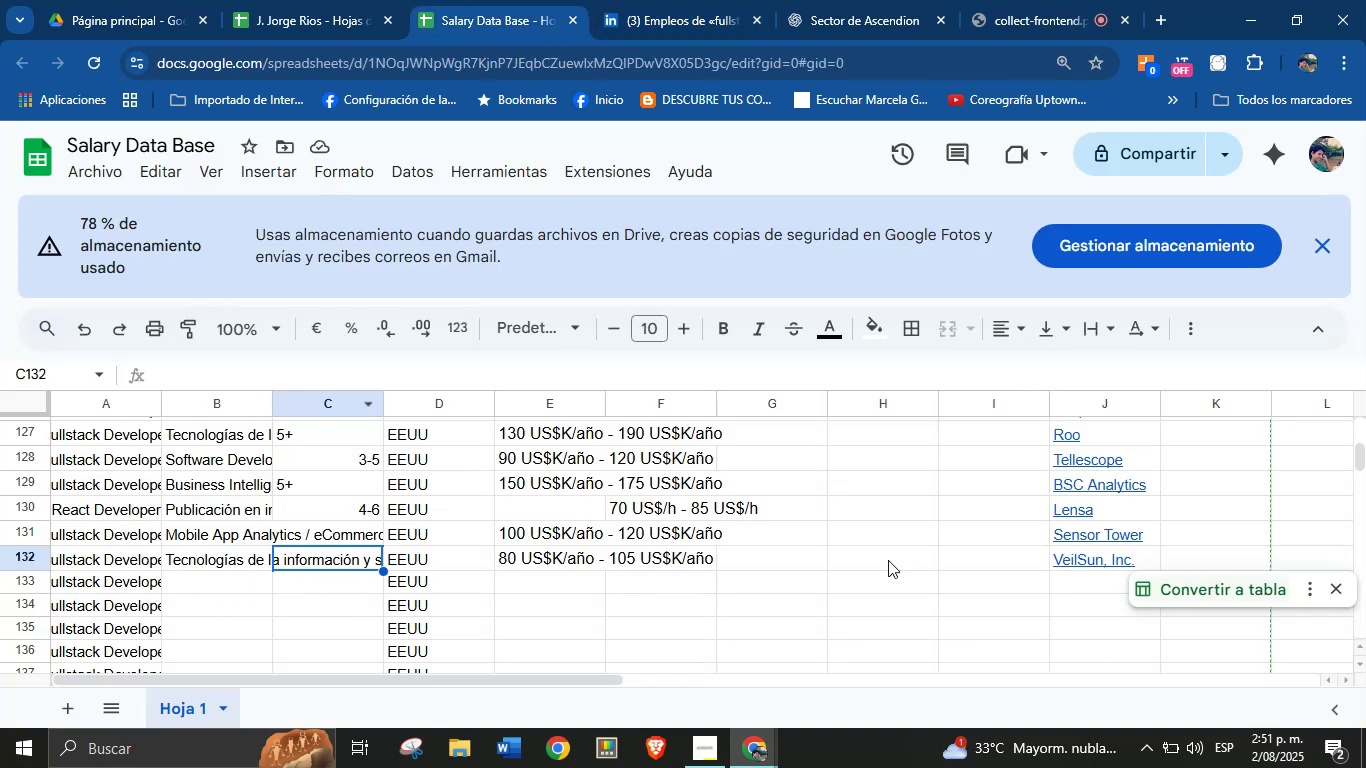 
left_click([1061, 578])
 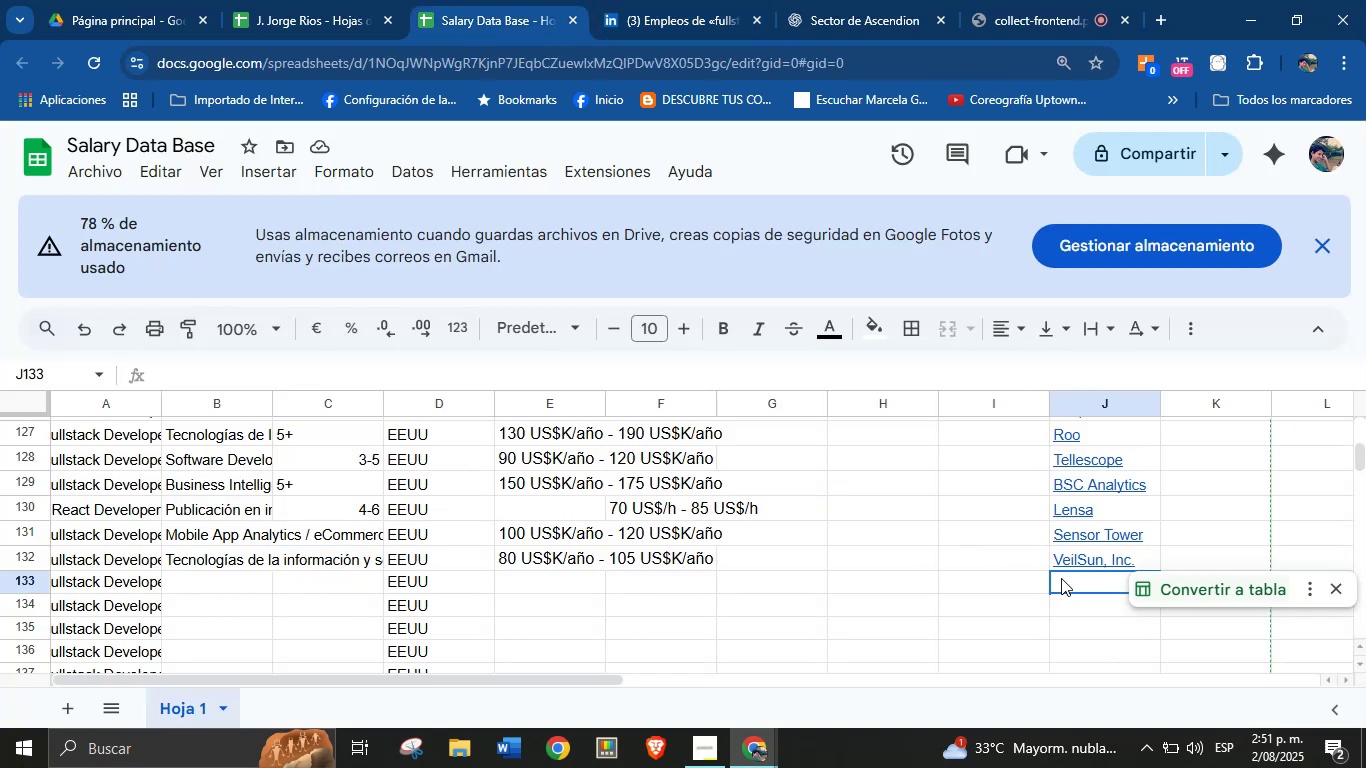 
key(Break)
 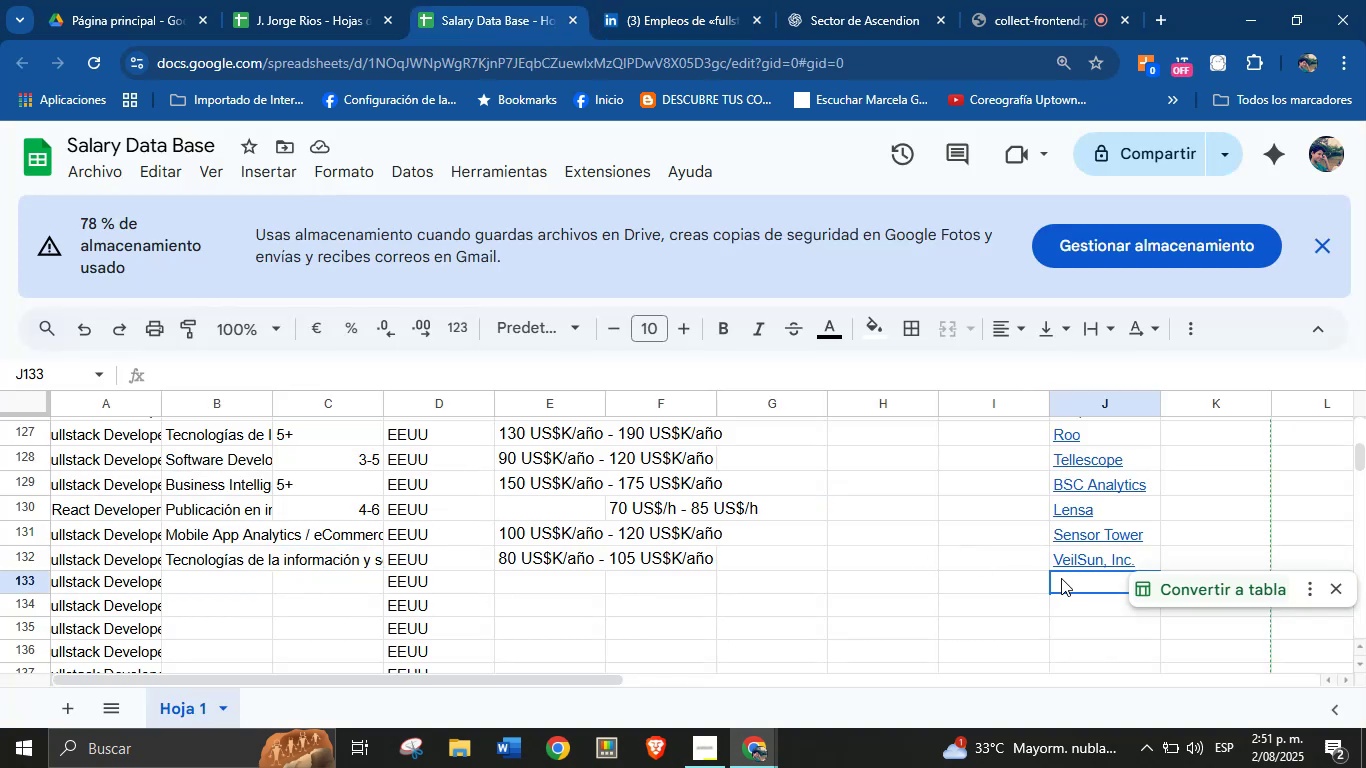 
key(Control+V)
 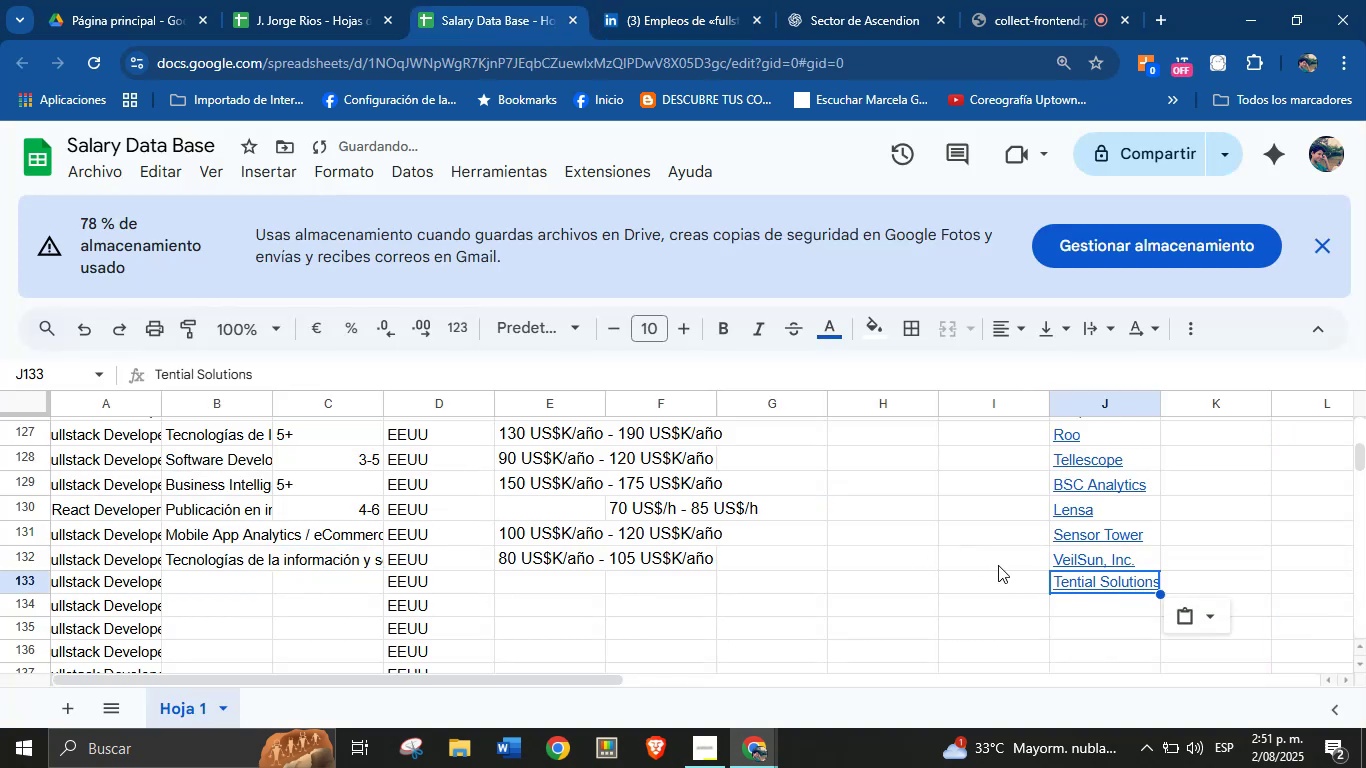 
key(Control+ControlLeft)
 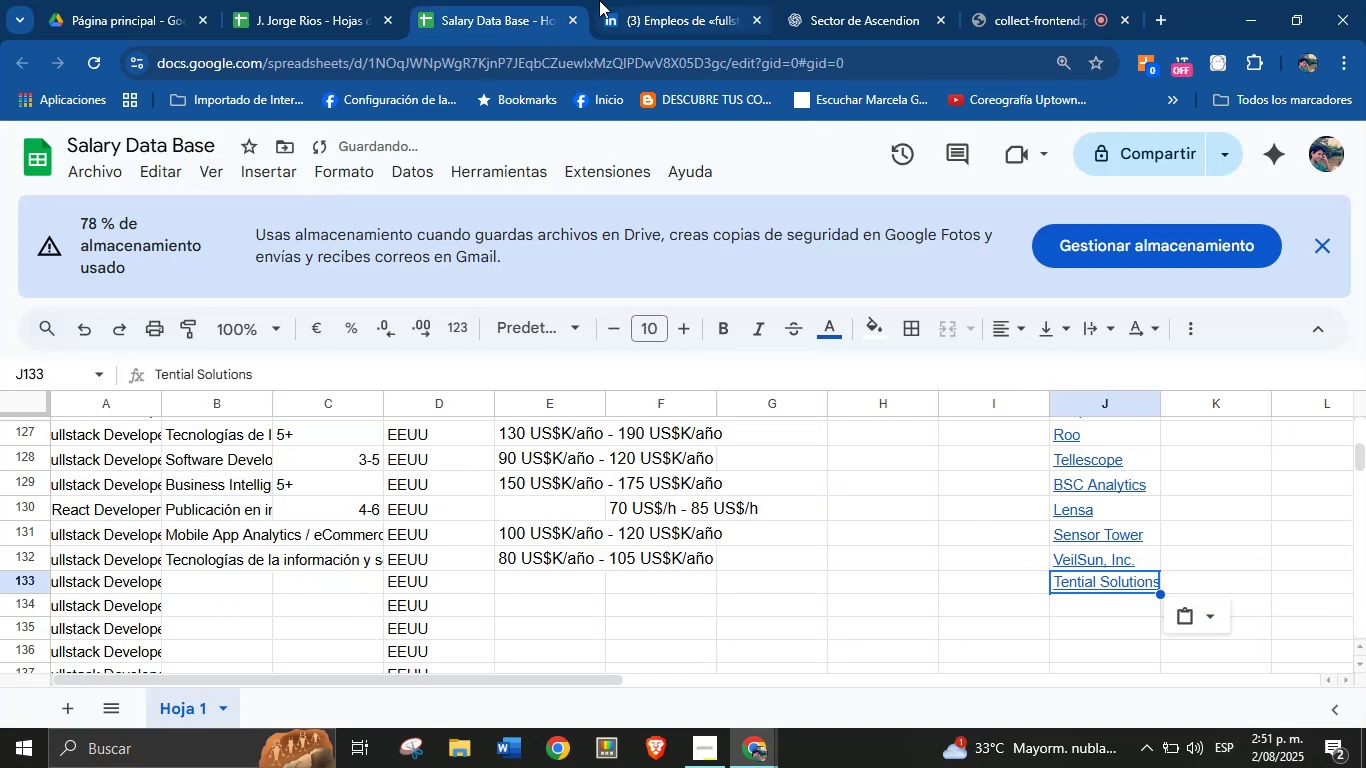 
left_click([682, 0])
 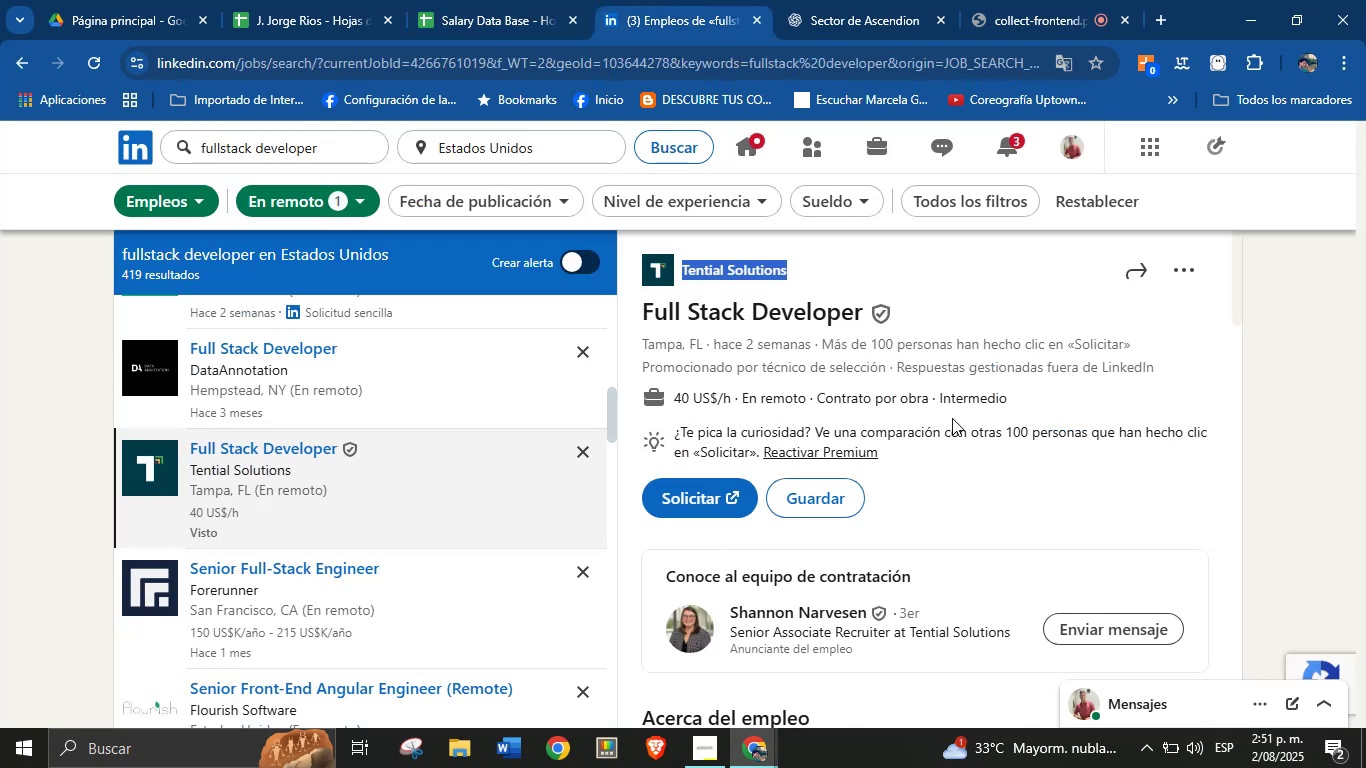 
left_click([960, 412])
 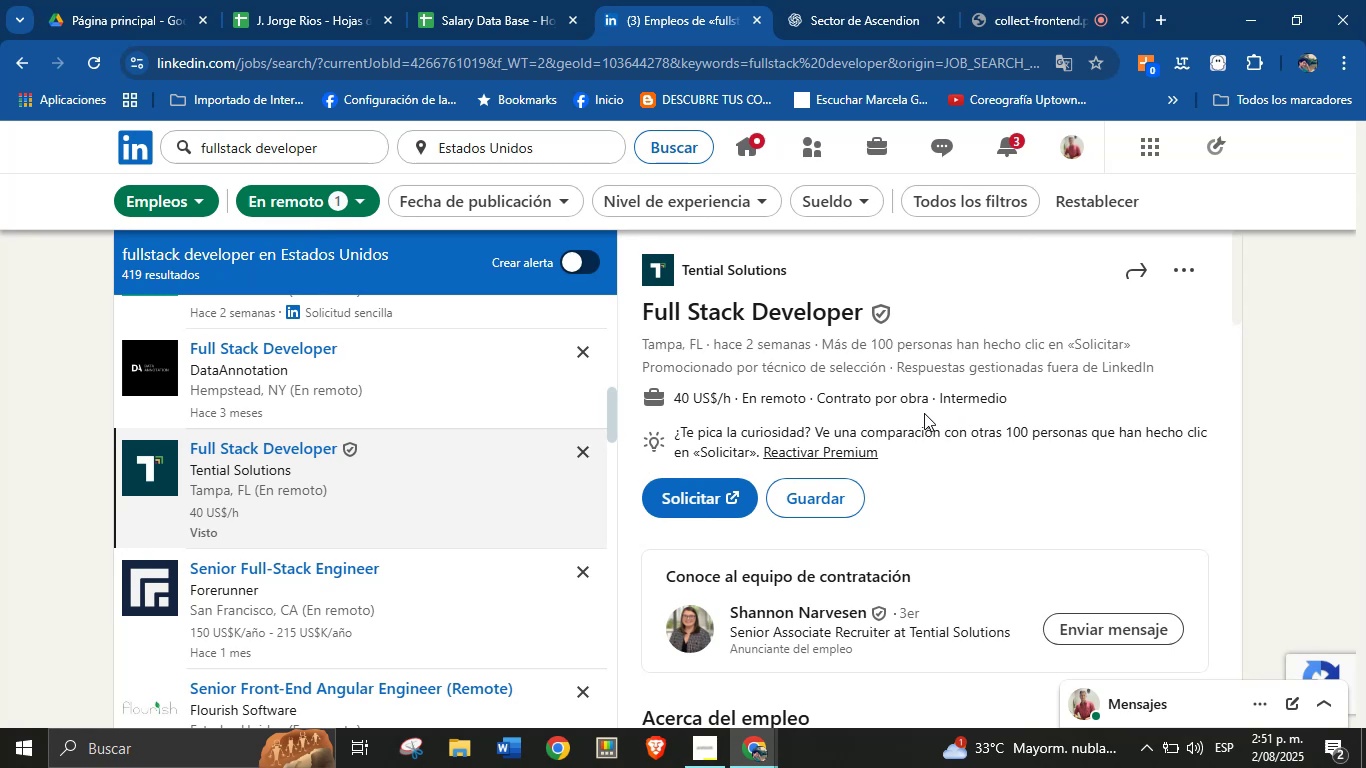 
scroll: coordinate [924, 455], scroll_direction: down, amount: 3.0
 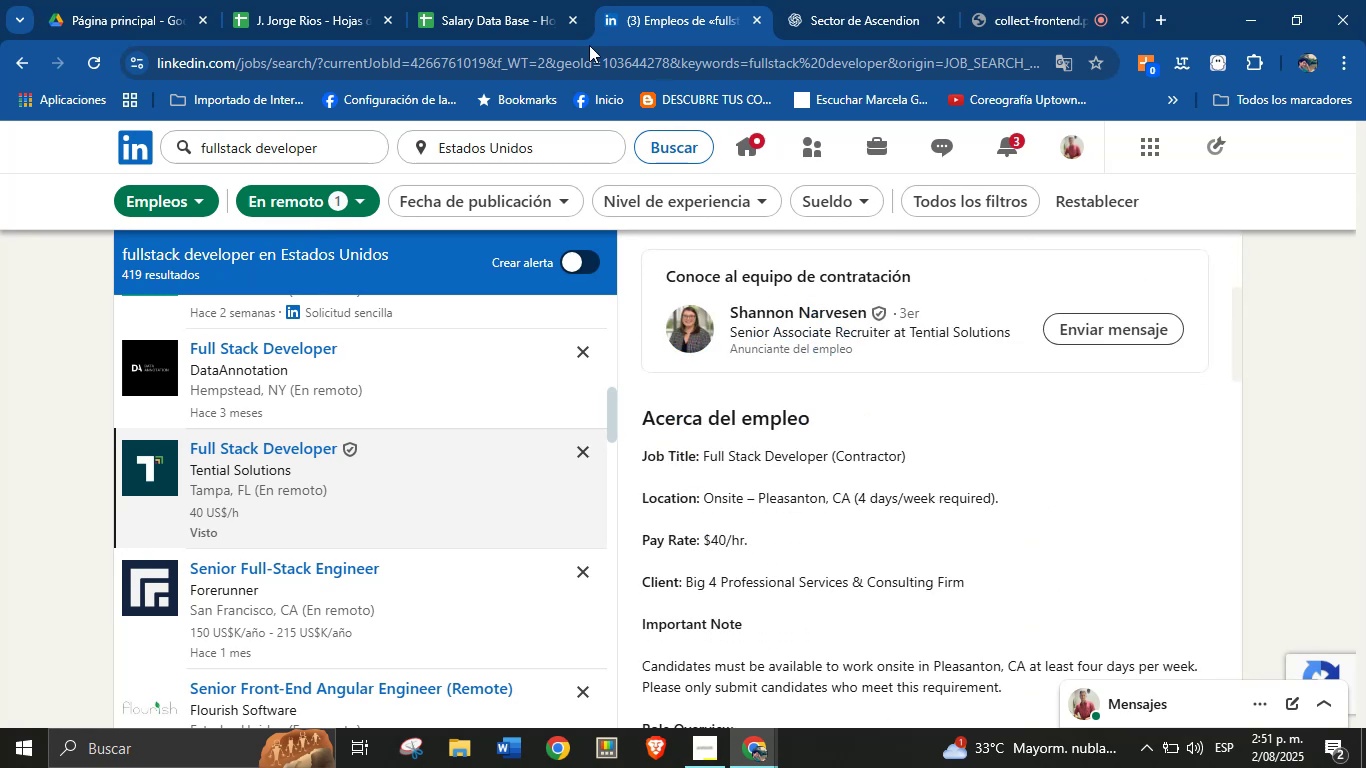 
left_click([515, 0])
 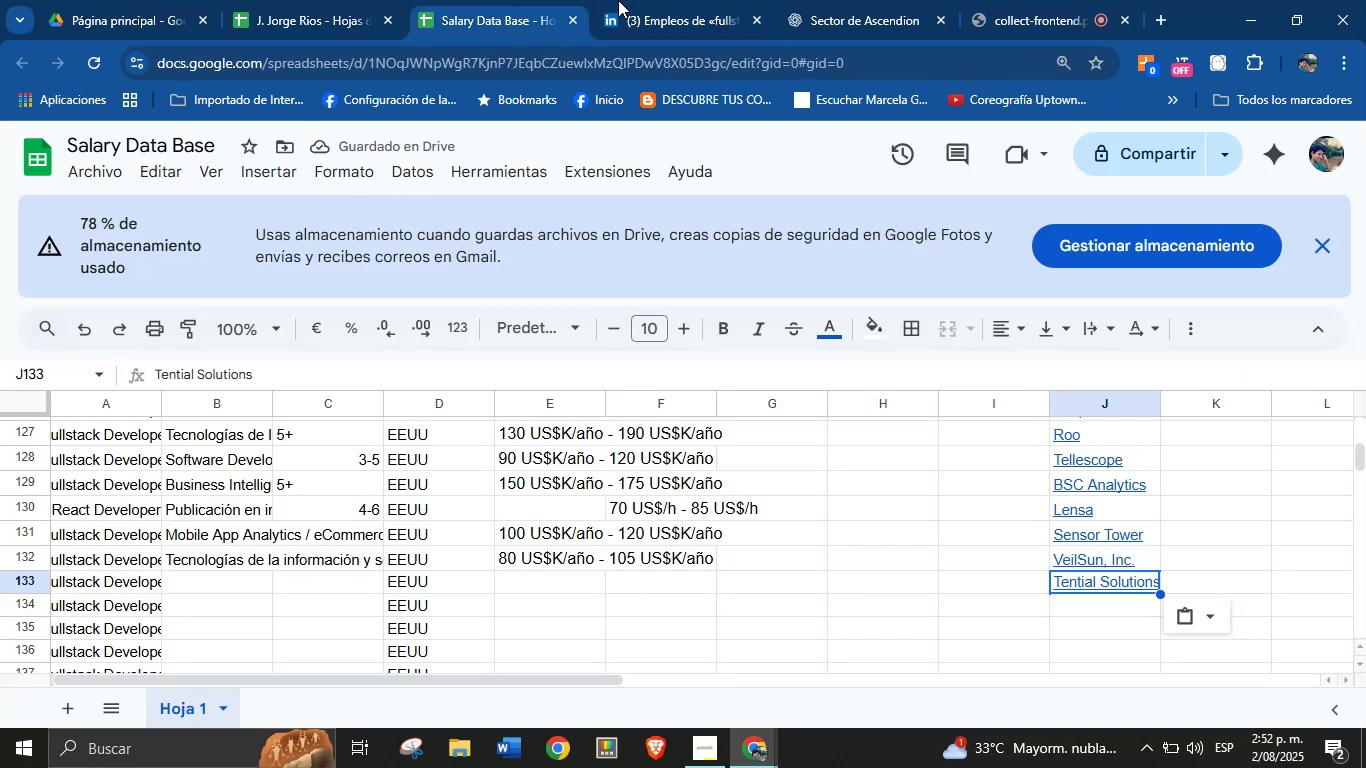 
left_click([670, 0])
 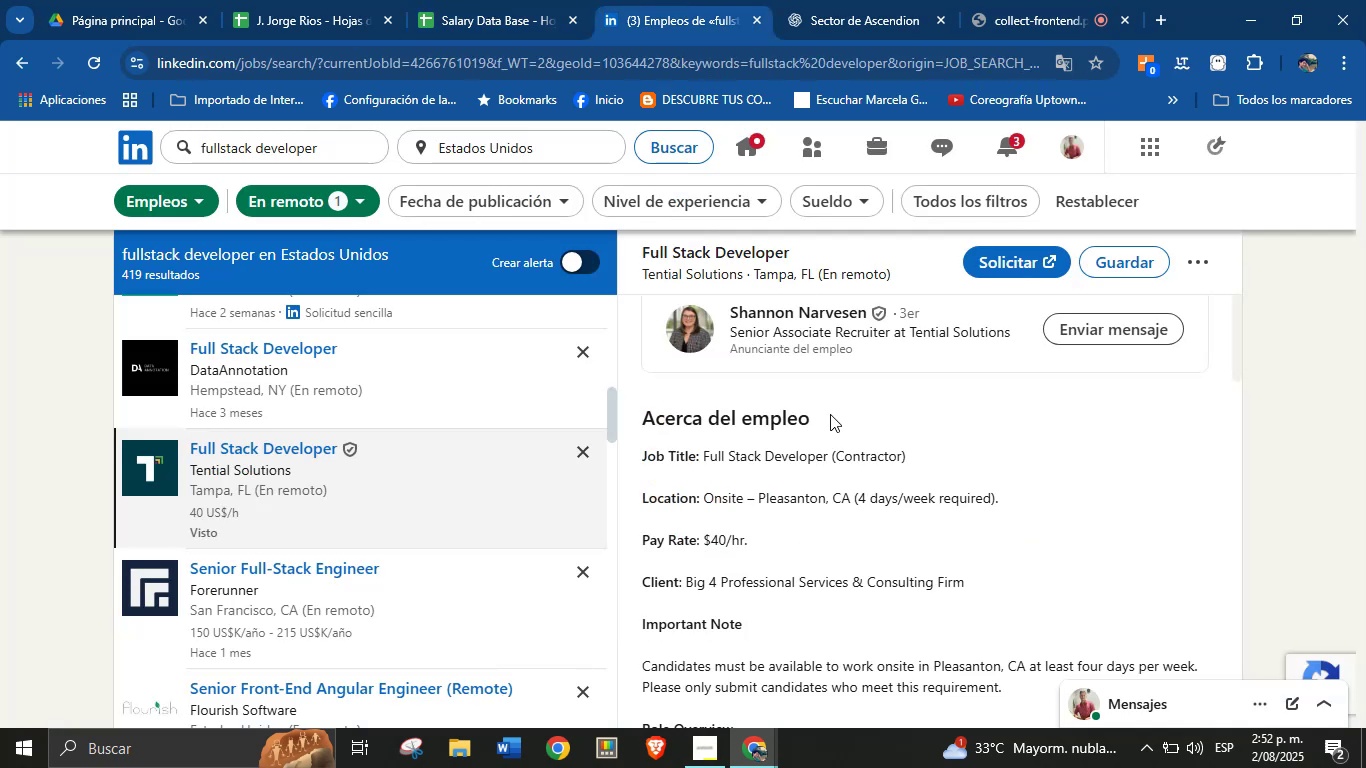 
scroll: coordinate [844, 473], scroll_direction: down, amount: 1.0
 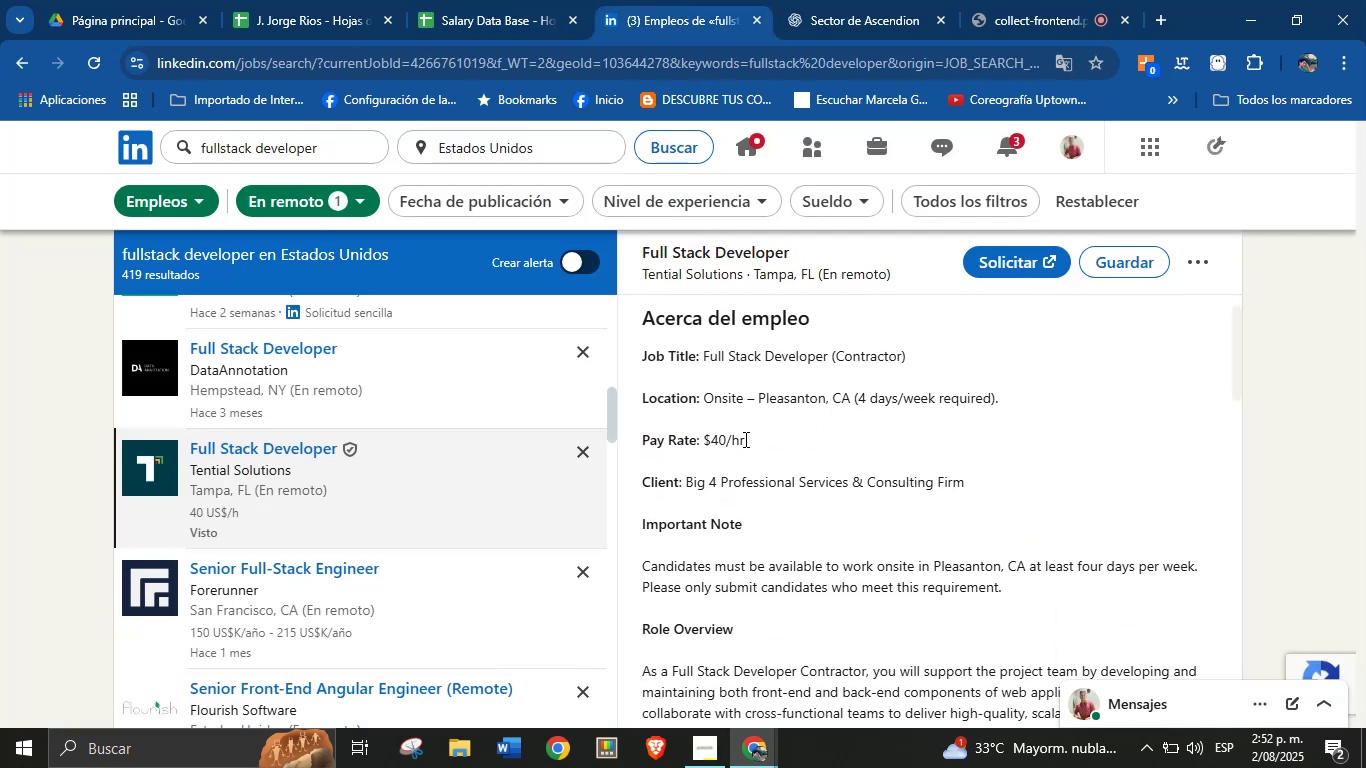 
left_click_drag(start_coordinate=[745, 439], to_coordinate=[707, 438])
 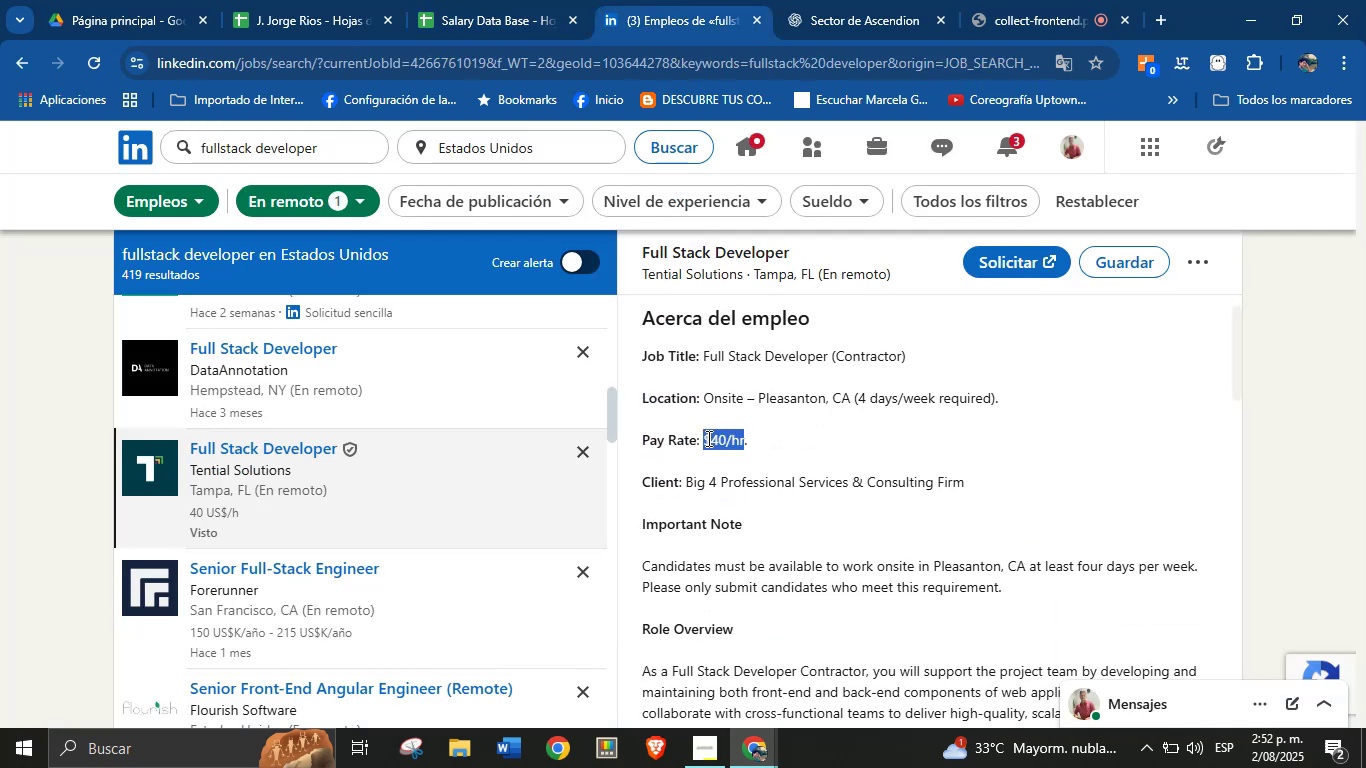 
key(Alt+AltLeft)
 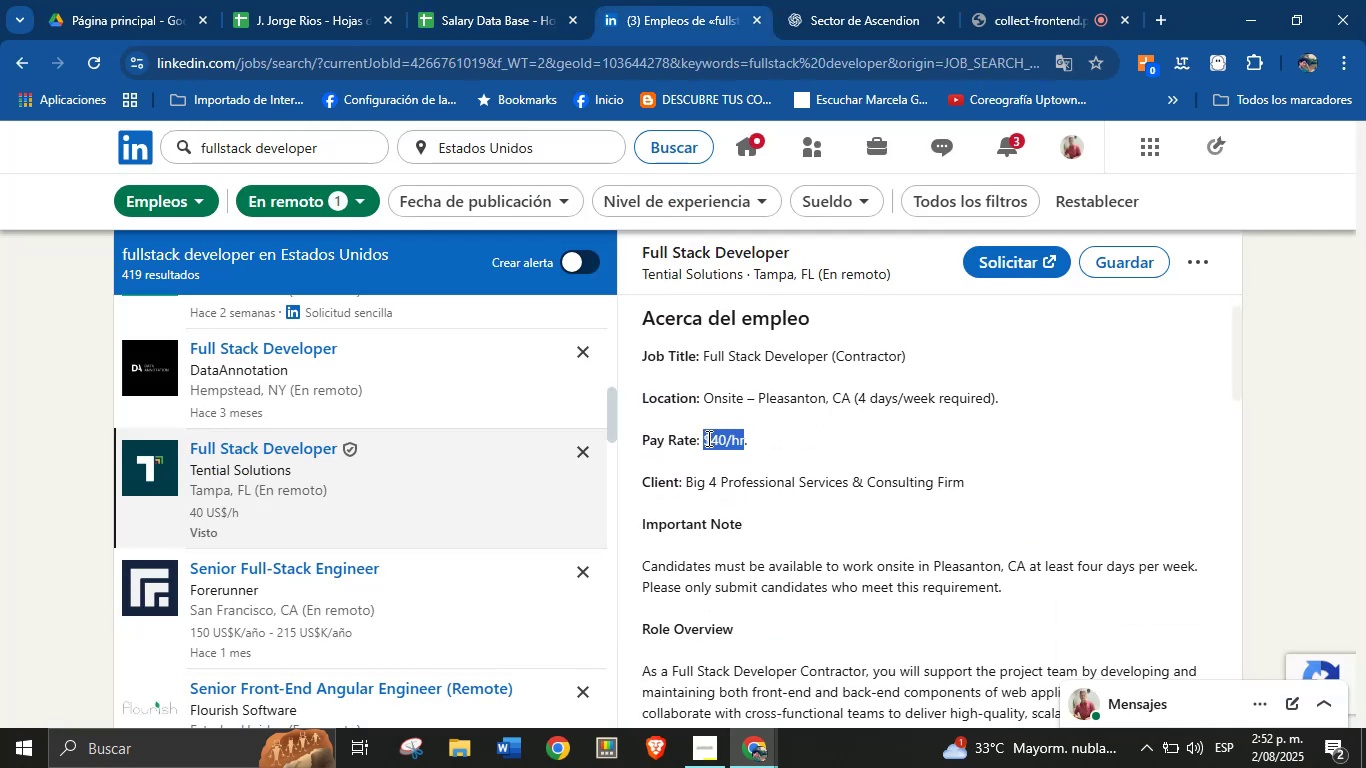 
key(Alt+Control+ControlLeft)
 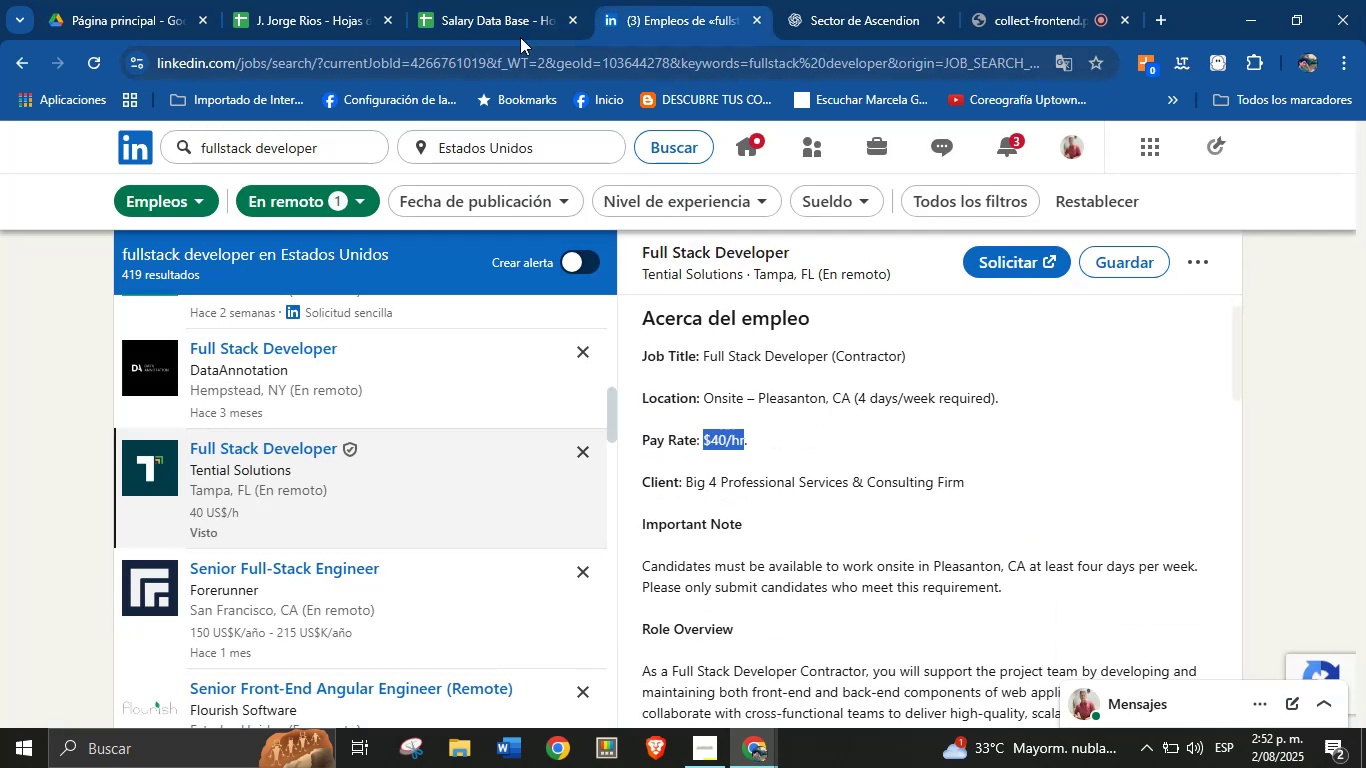 
key(Alt+Control+C)
 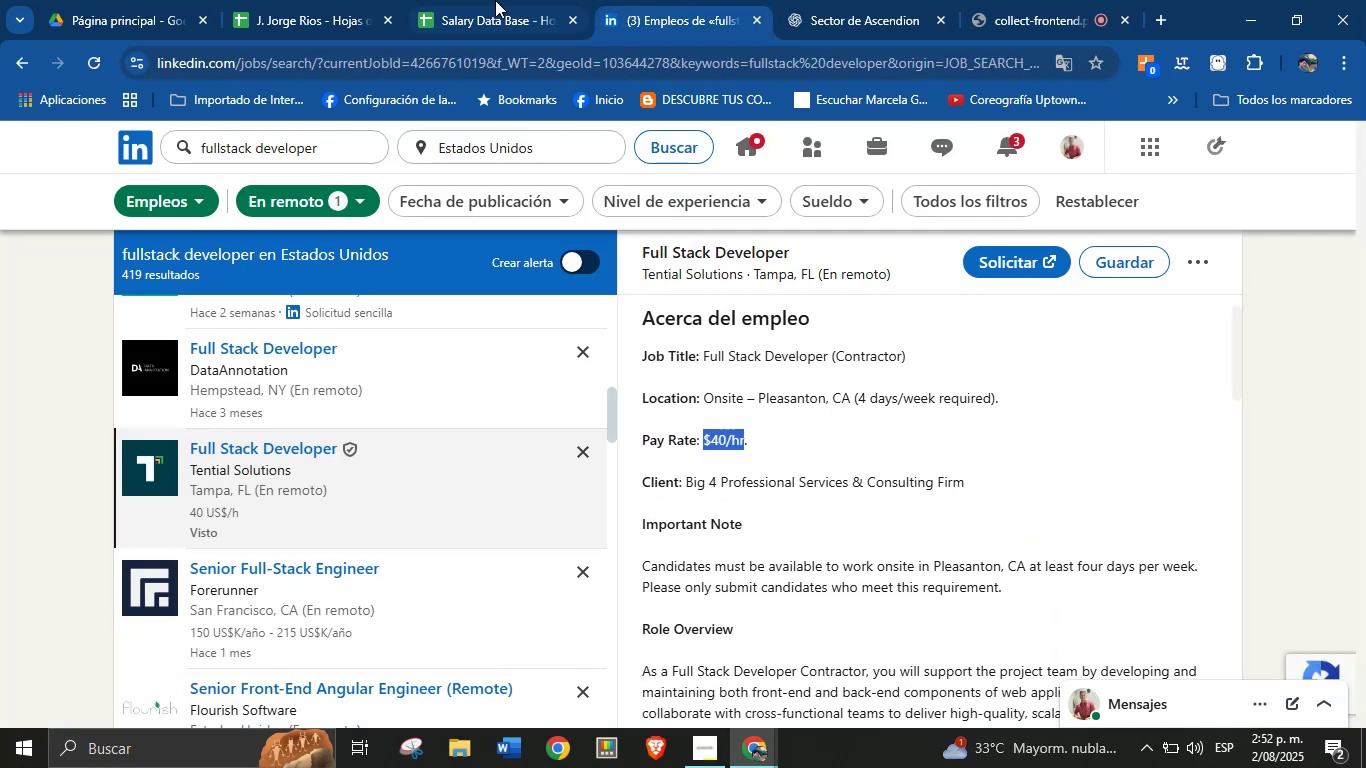 
left_click([495, 0])
 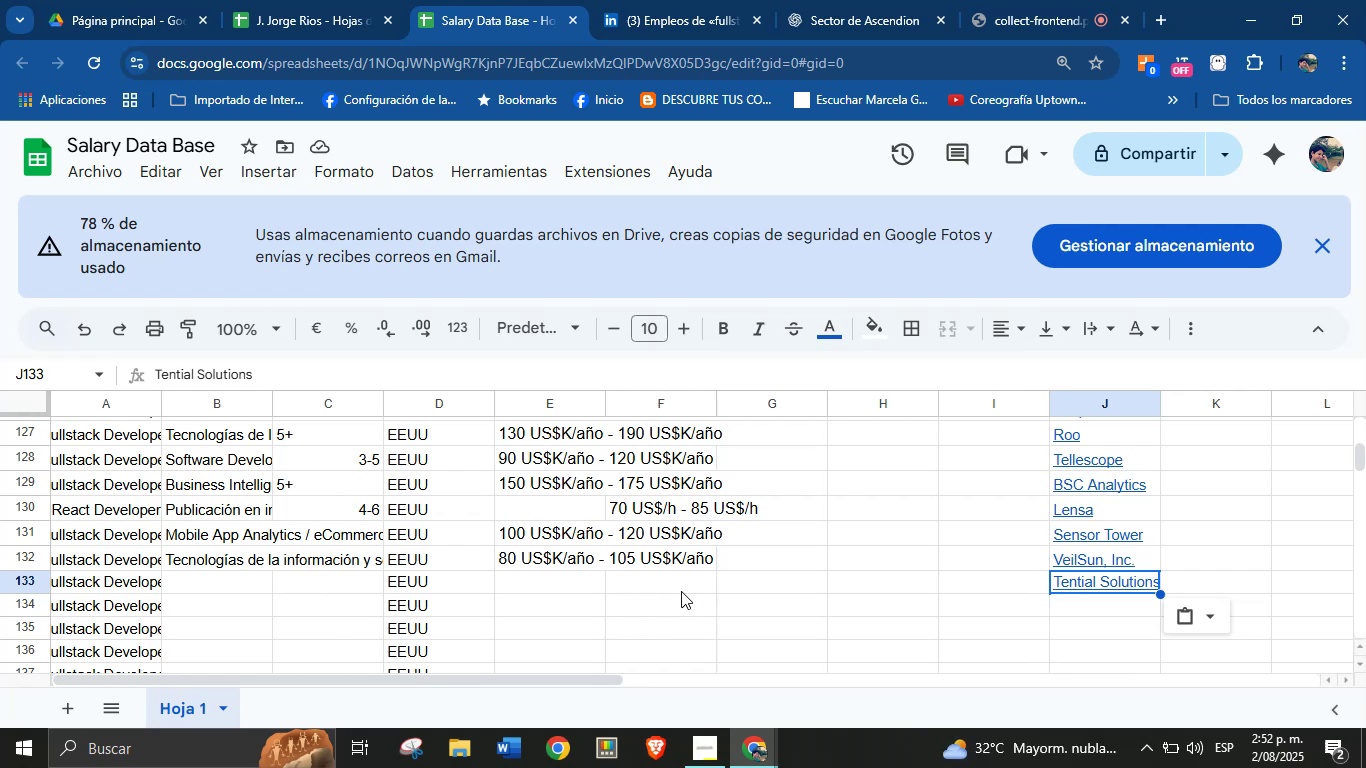 
left_click([681, 580])
 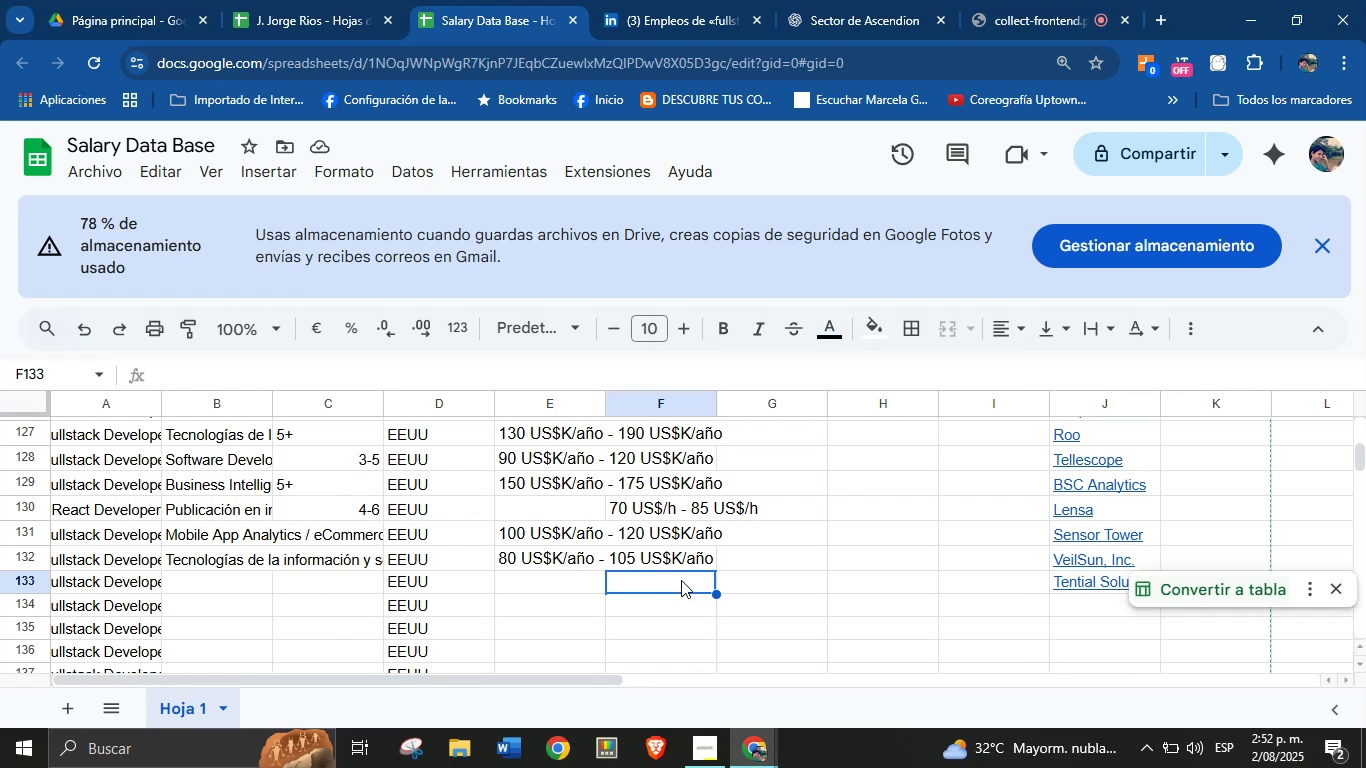 
key(Break)
 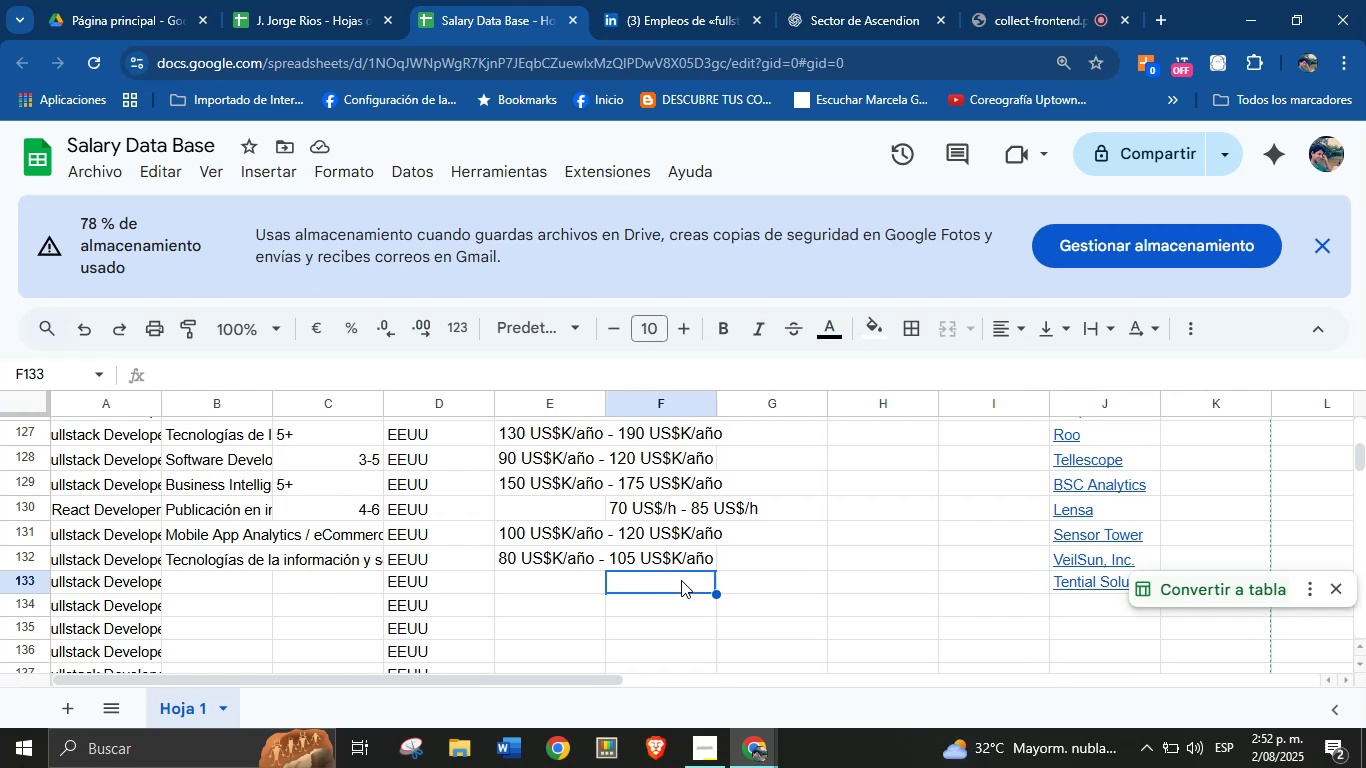 
key(Control+V)
 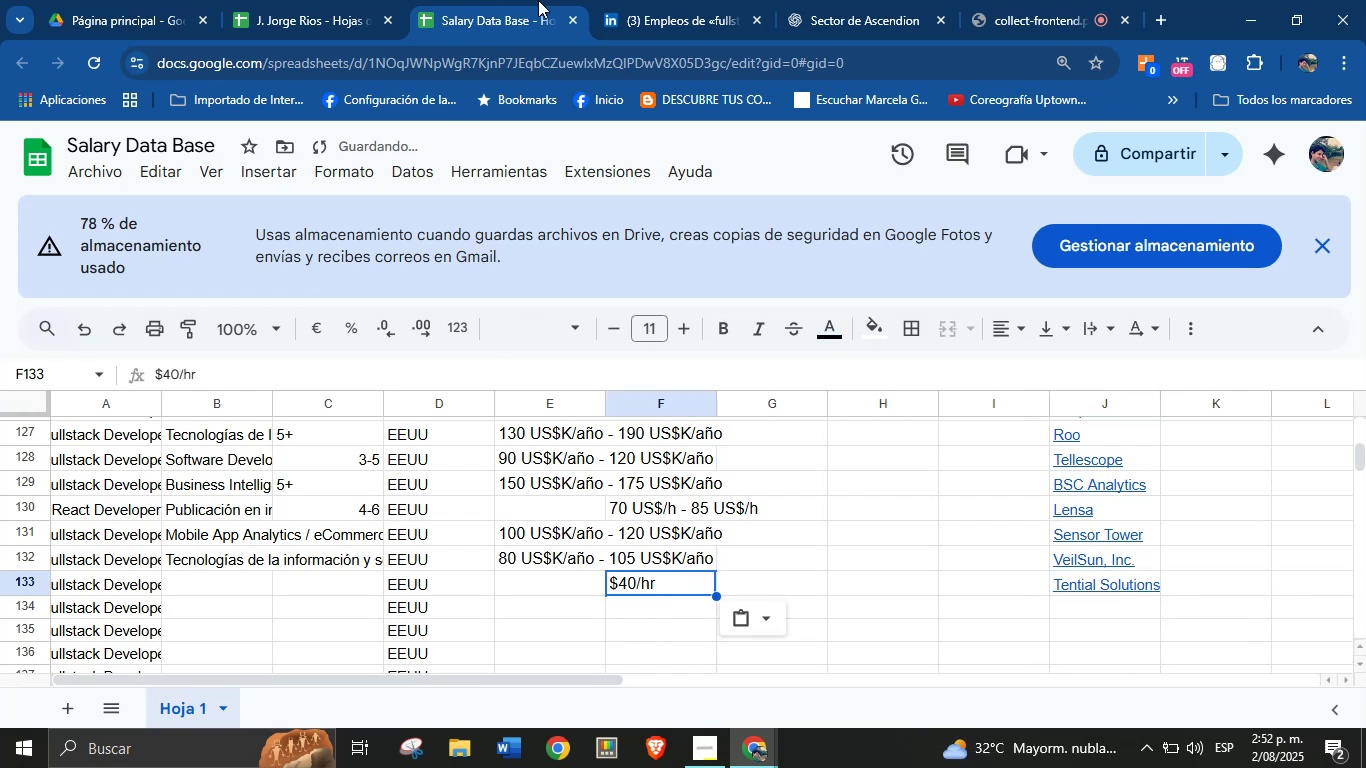 
key(Control+ControlLeft)
 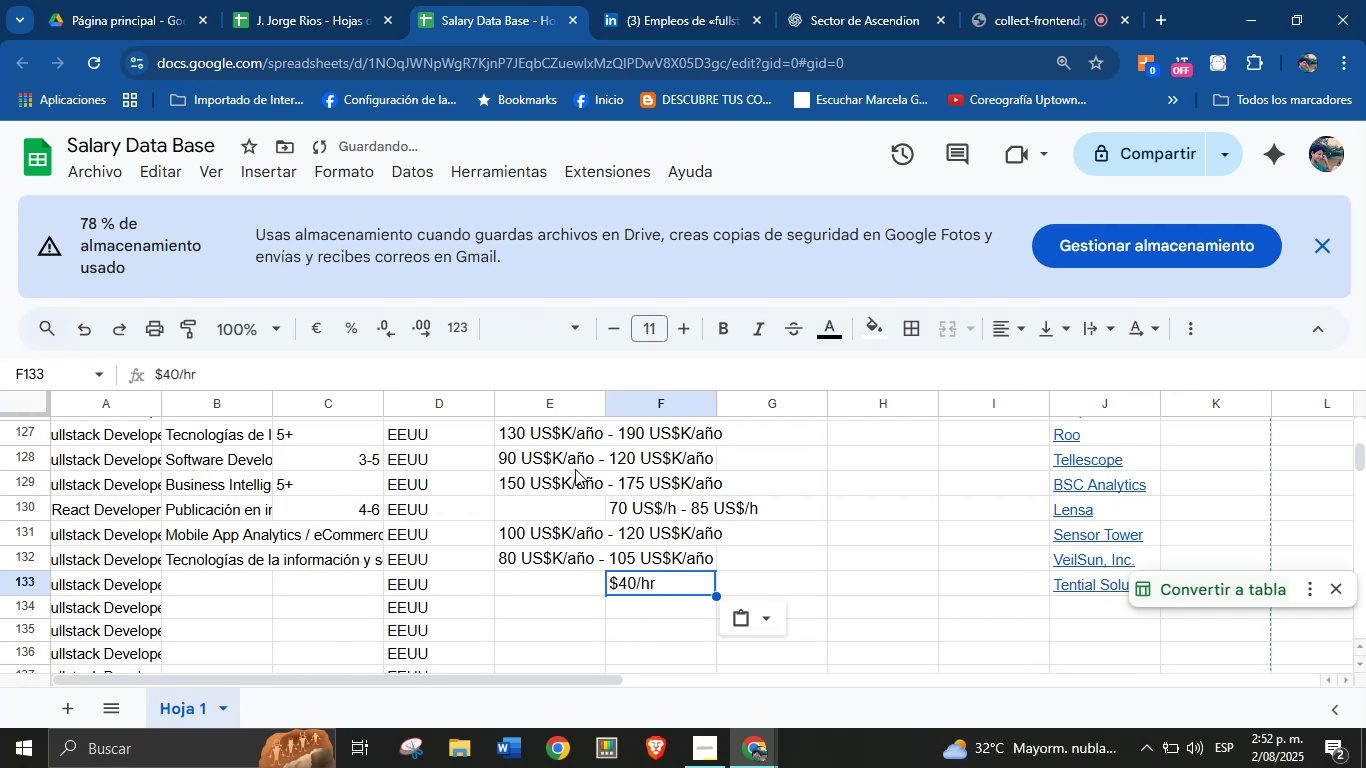 
left_click([675, 0])
 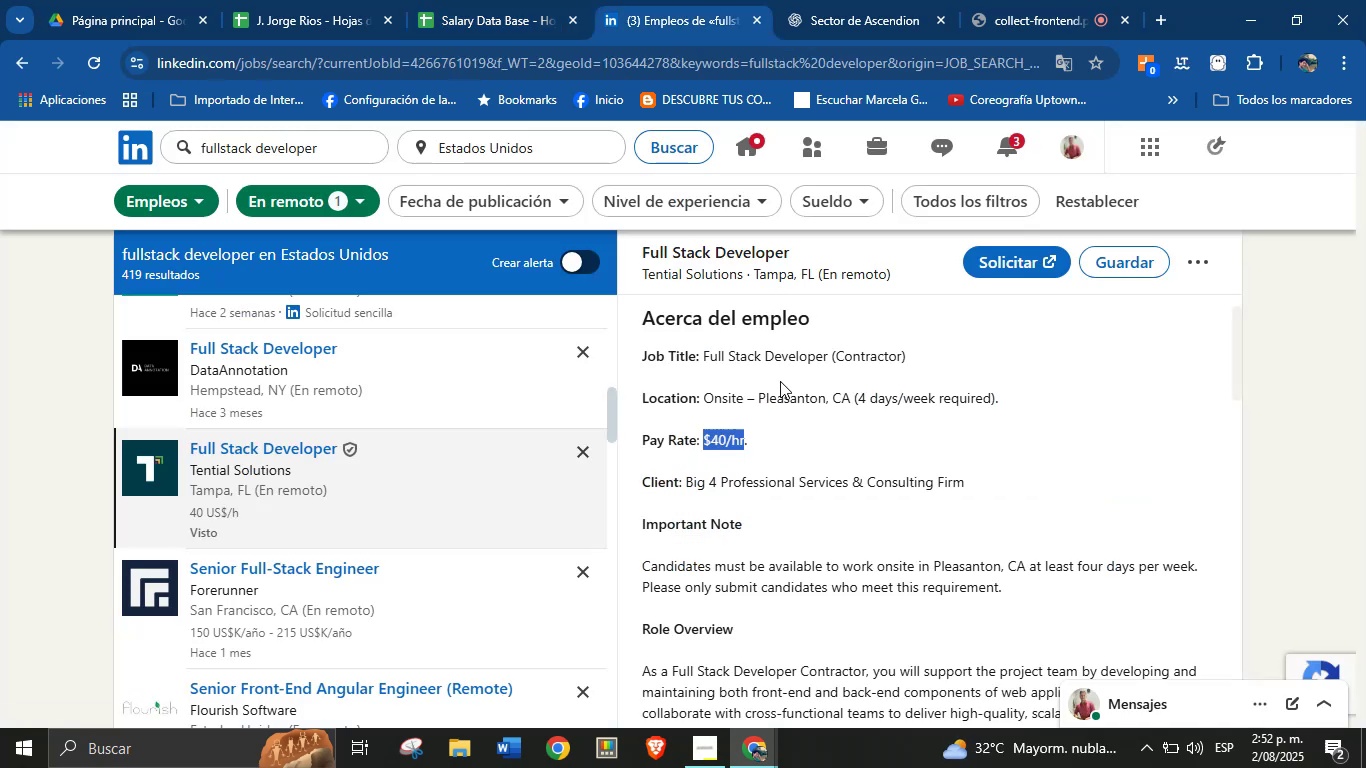 
wait(8.37)
 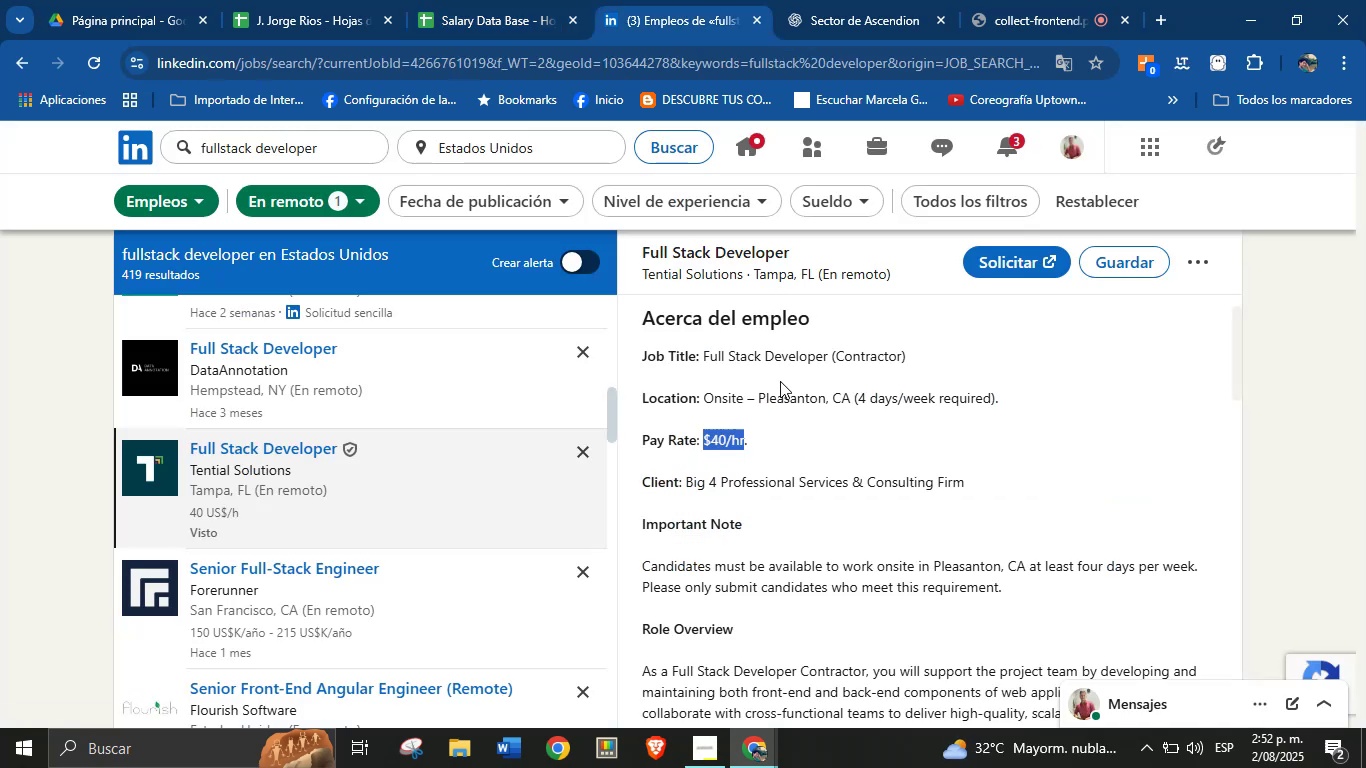 
left_click([519, 0])
 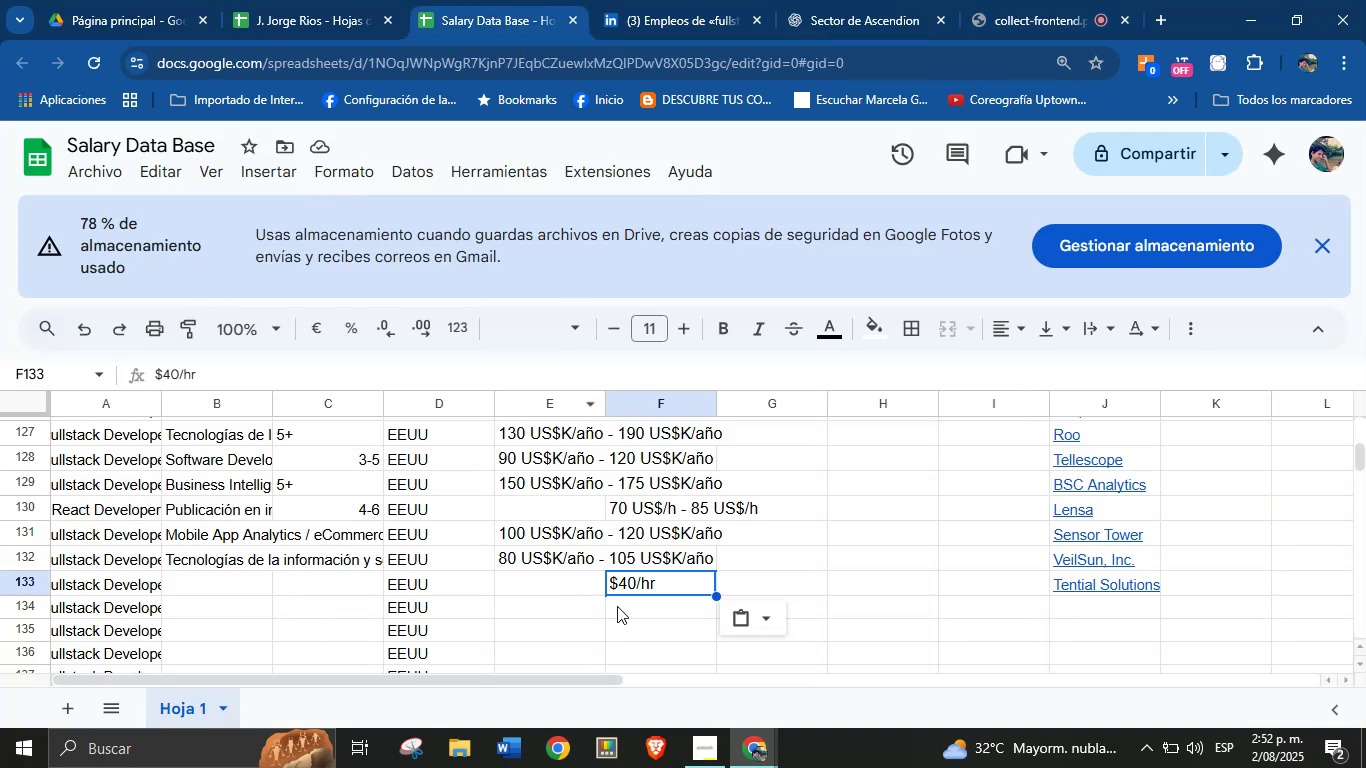 
left_click([575, 582])
 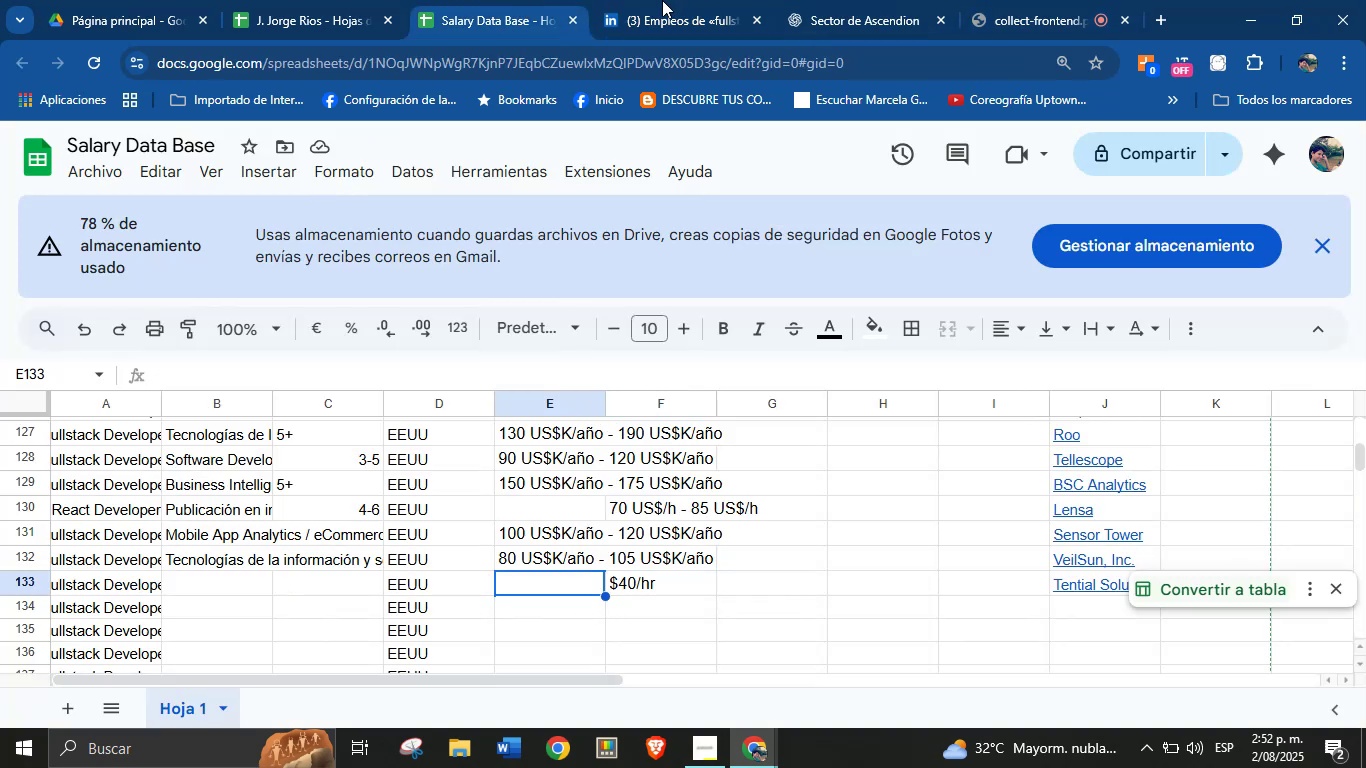 
left_click([672, 0])
 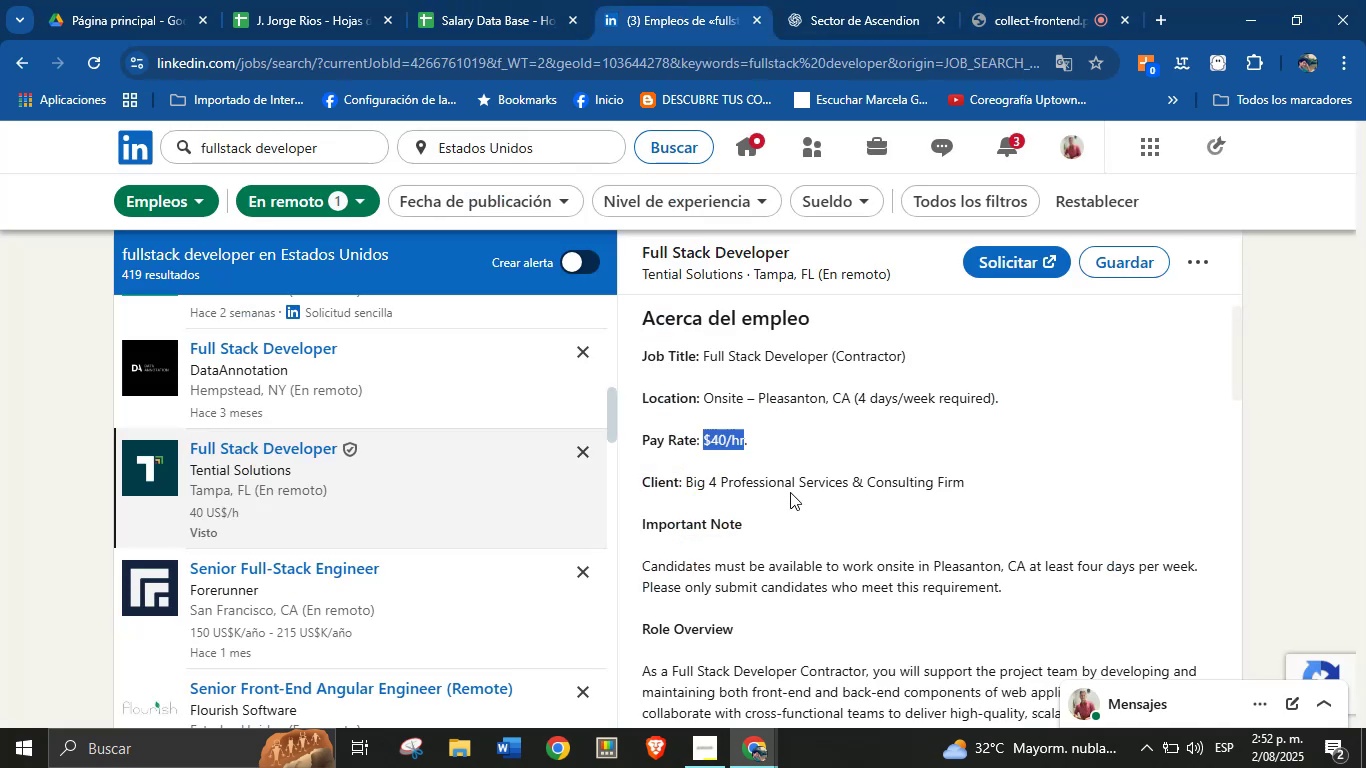 
left_click([797, 493])
 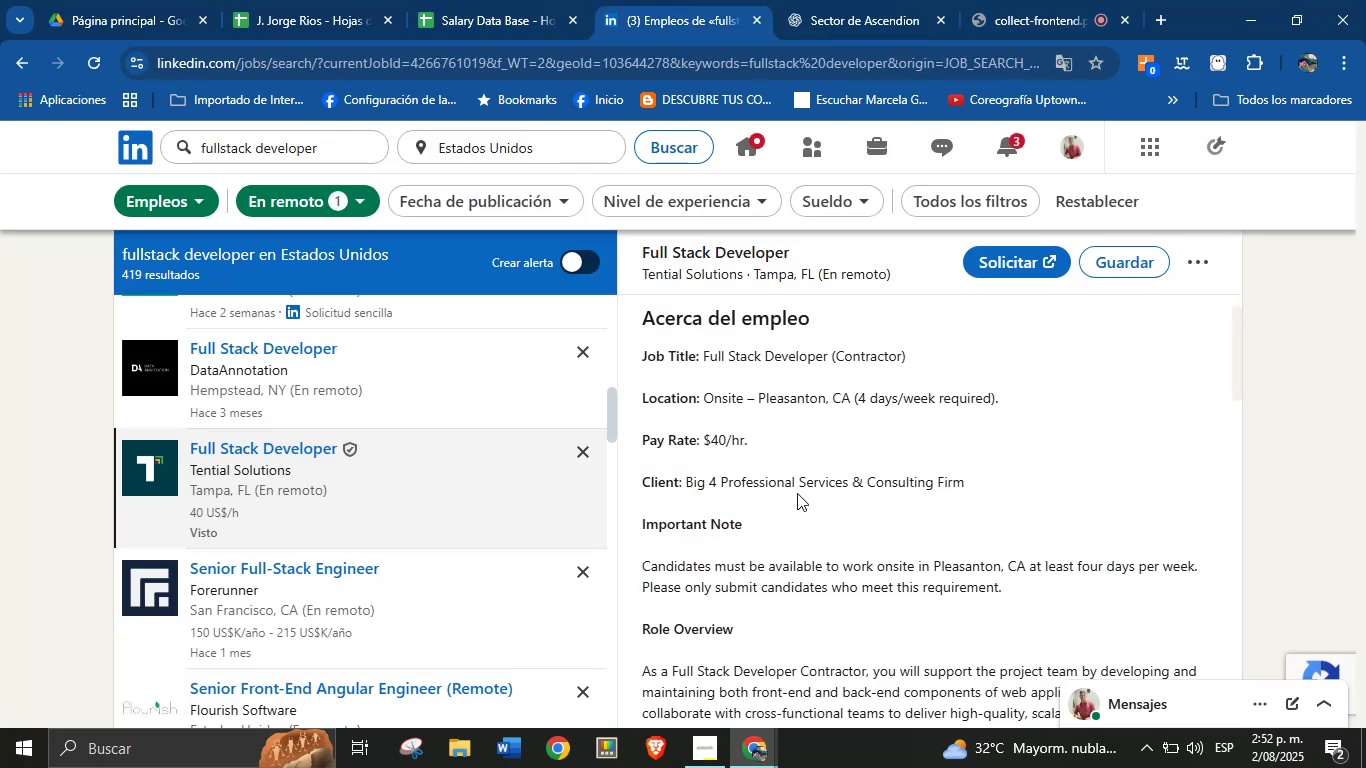 
scroll: coordinate [797, 499], scroll_direction: down, amount: 7.0
 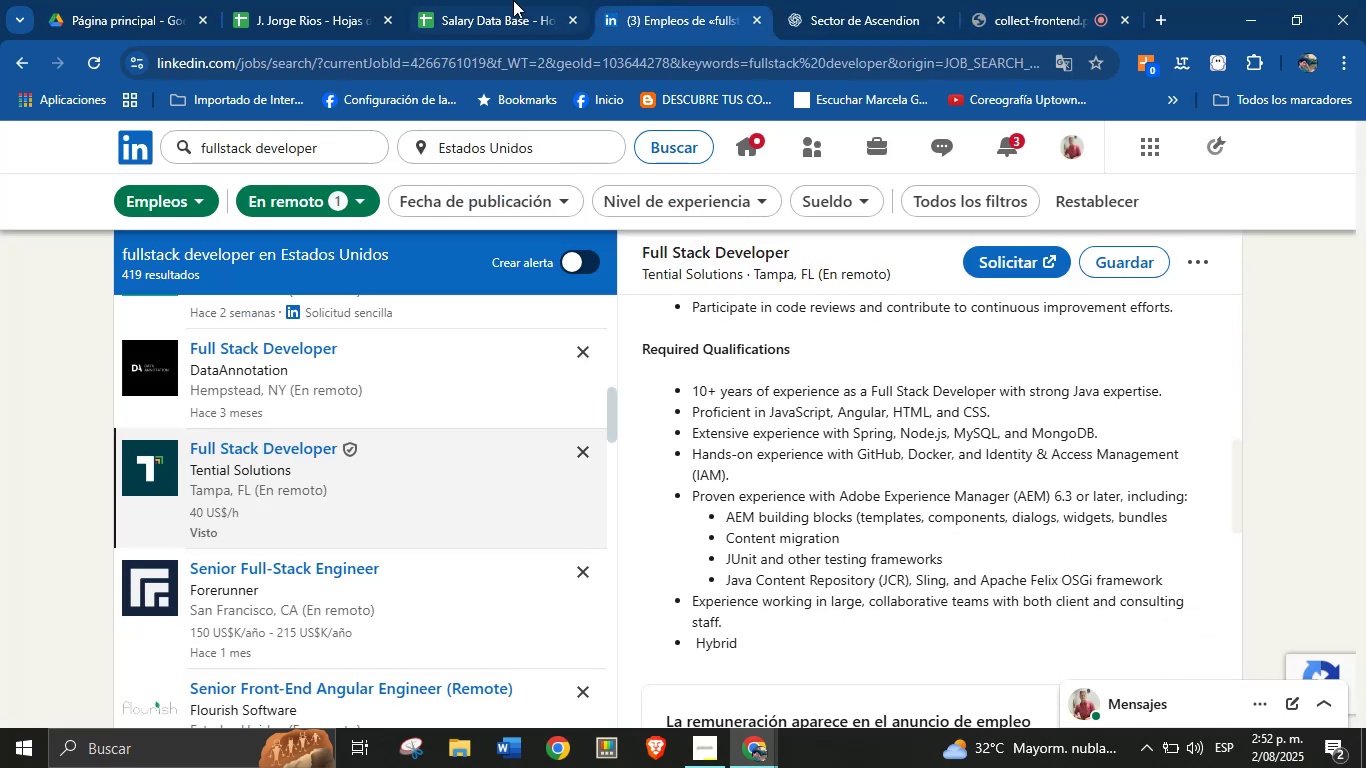 
left_click([516, 0])
 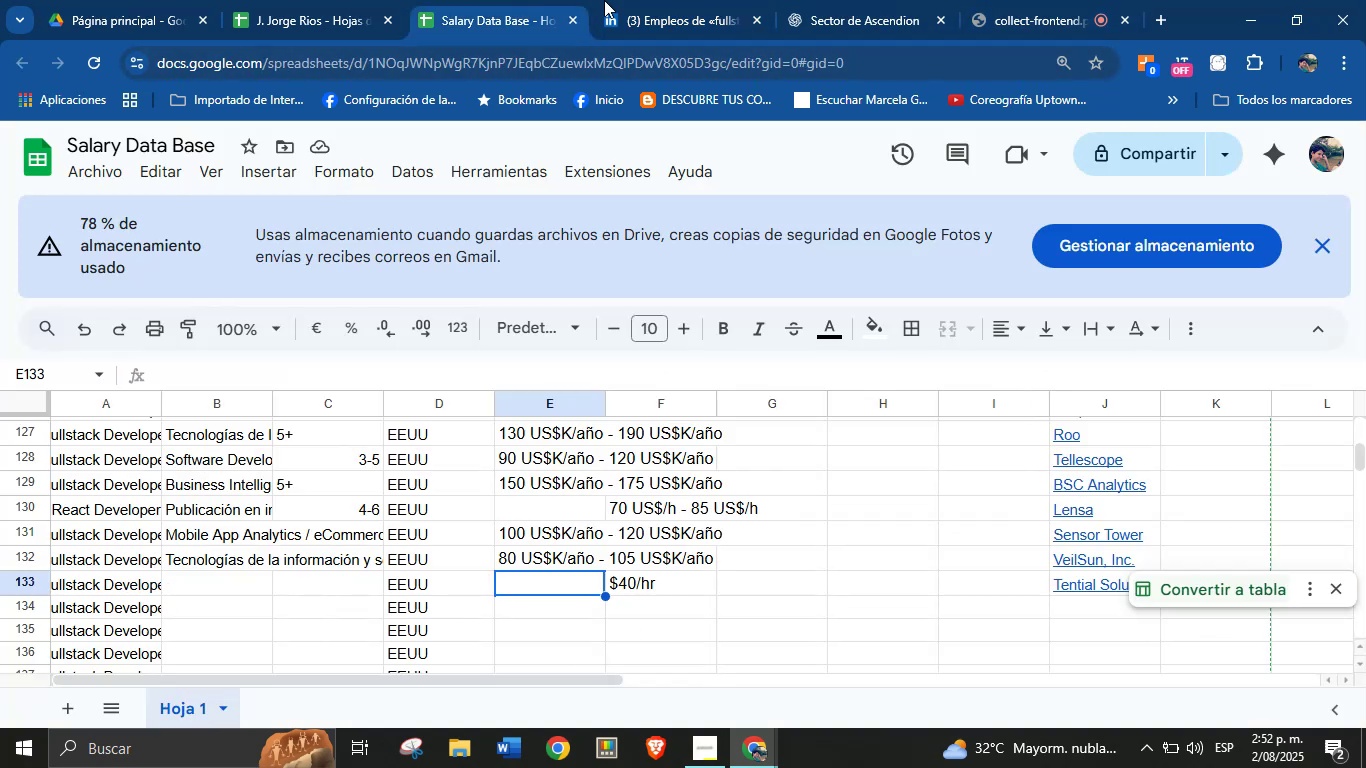 
left_click([635, 0])
 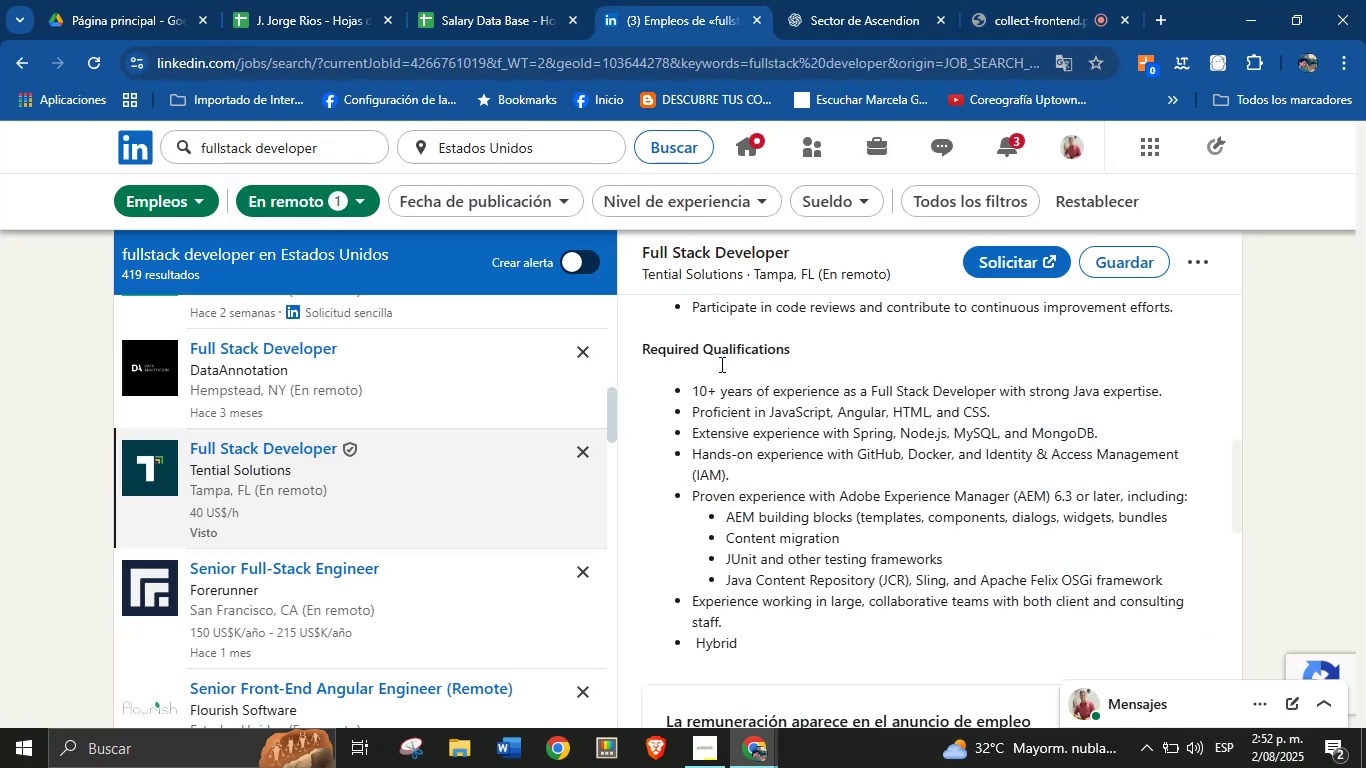 
scroll: coordinate [743, 475], scroll_direction: down, amount: 3.0
 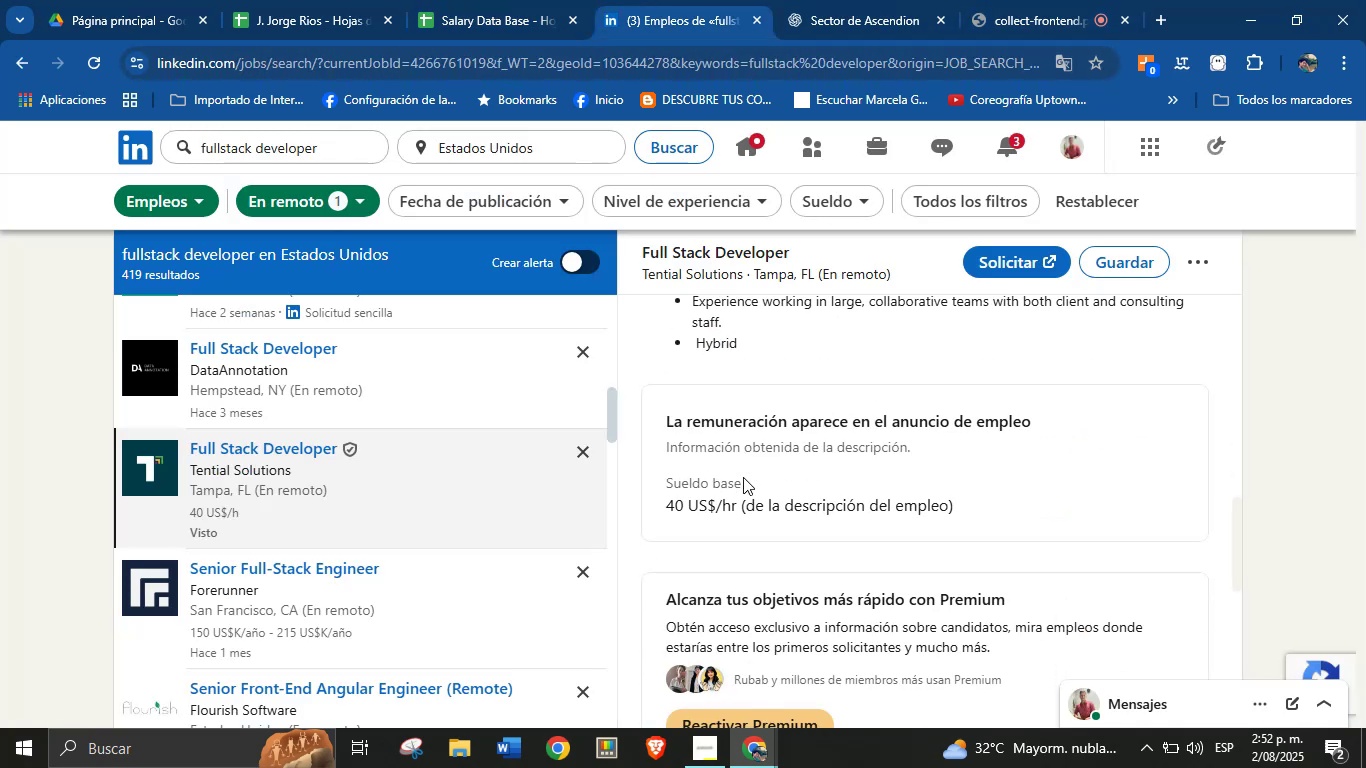 
scroll: coordinate [743, 477], scroll_direction: up, amount: 2.0
 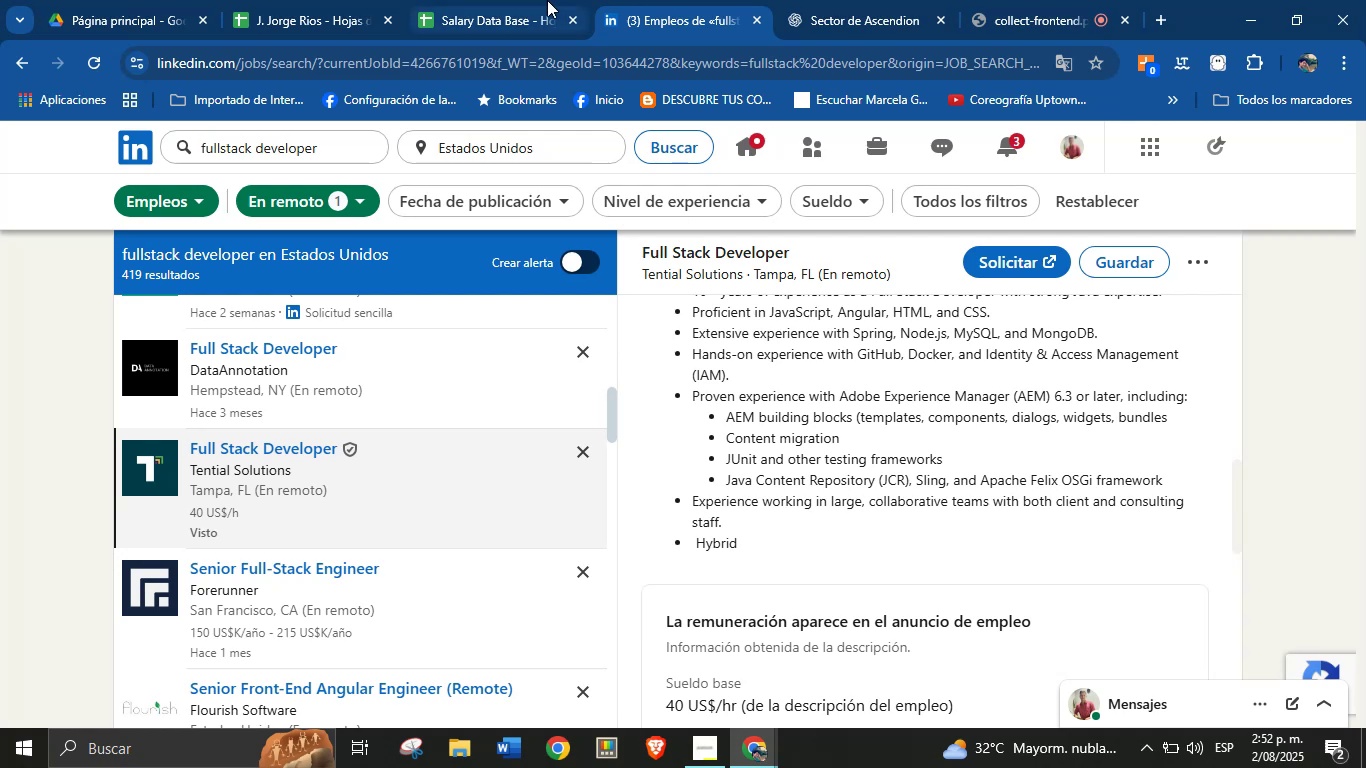 
left_click([482, 0])
 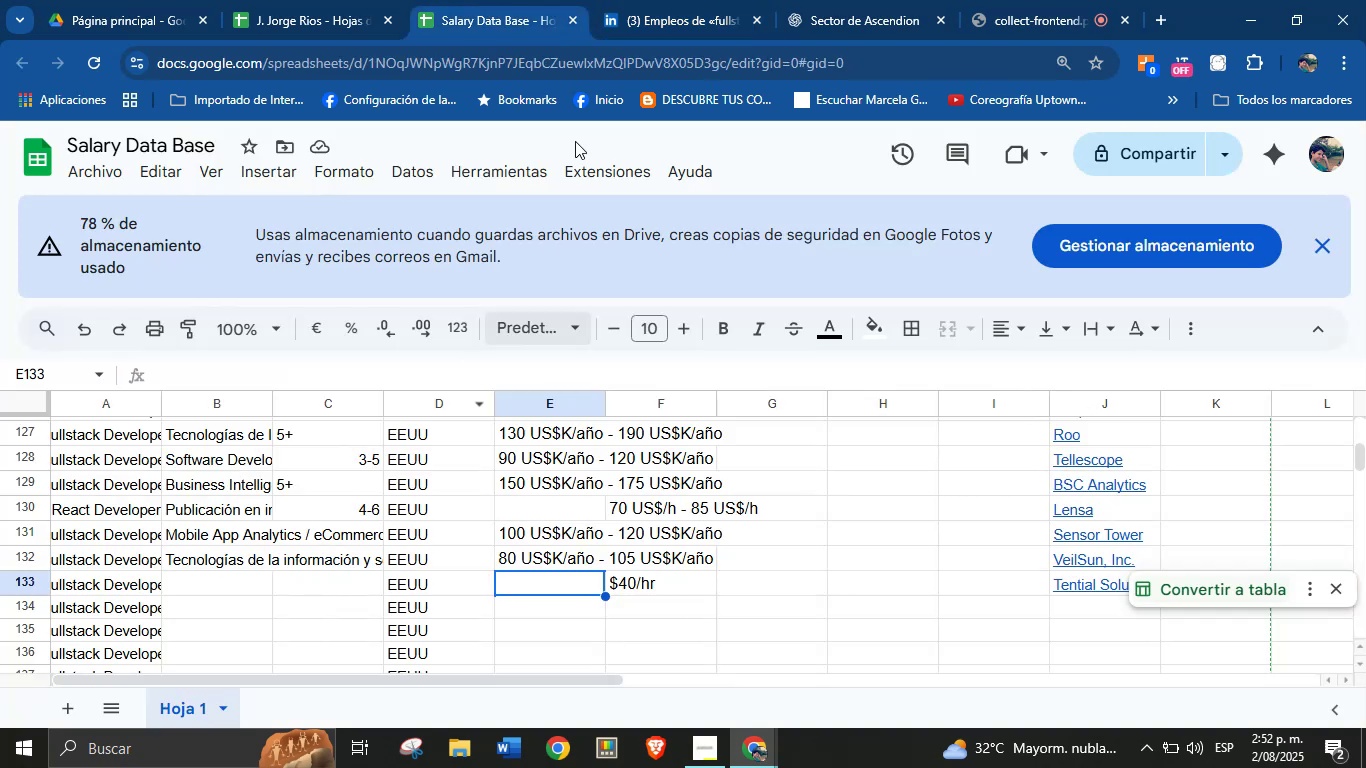 
left_click([683, 0])
 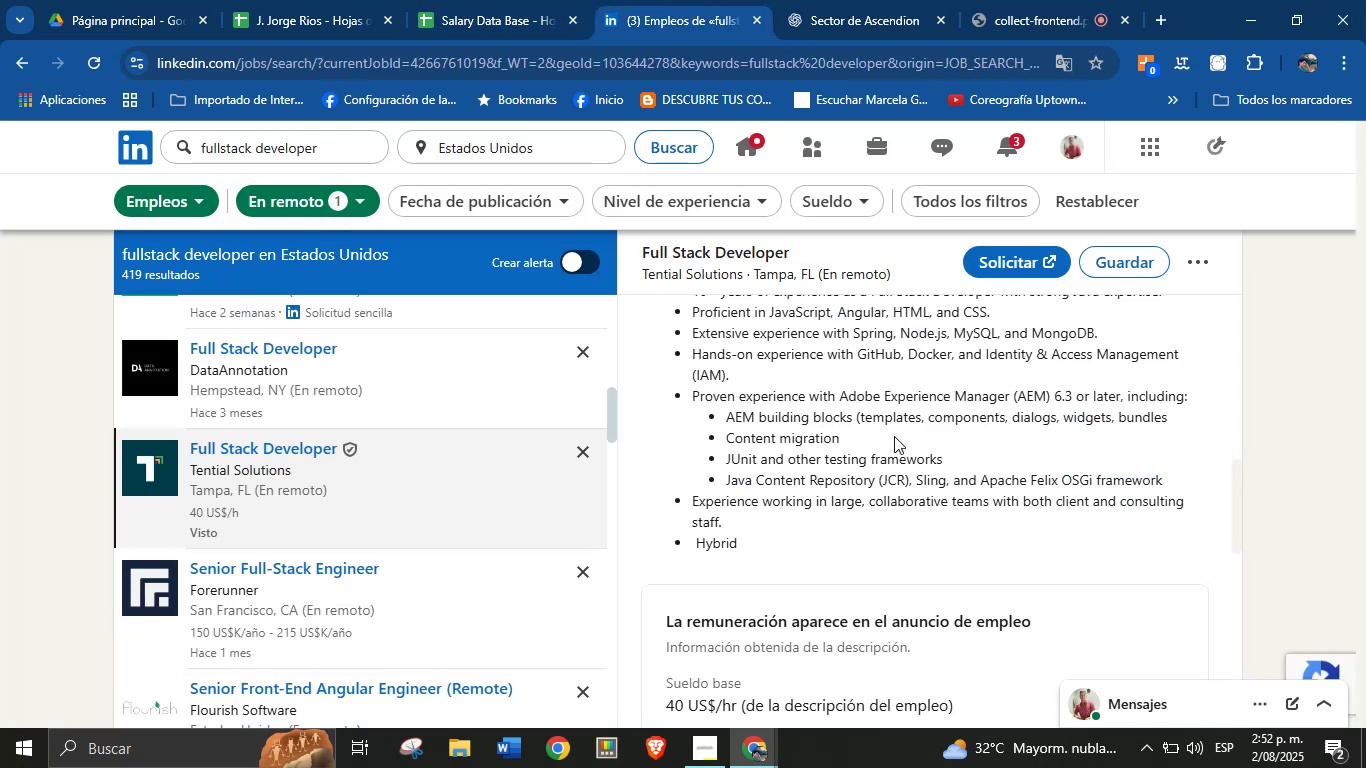 
scroll: coordinate [831, 368], scroll_direction: up, amount: 15.0
 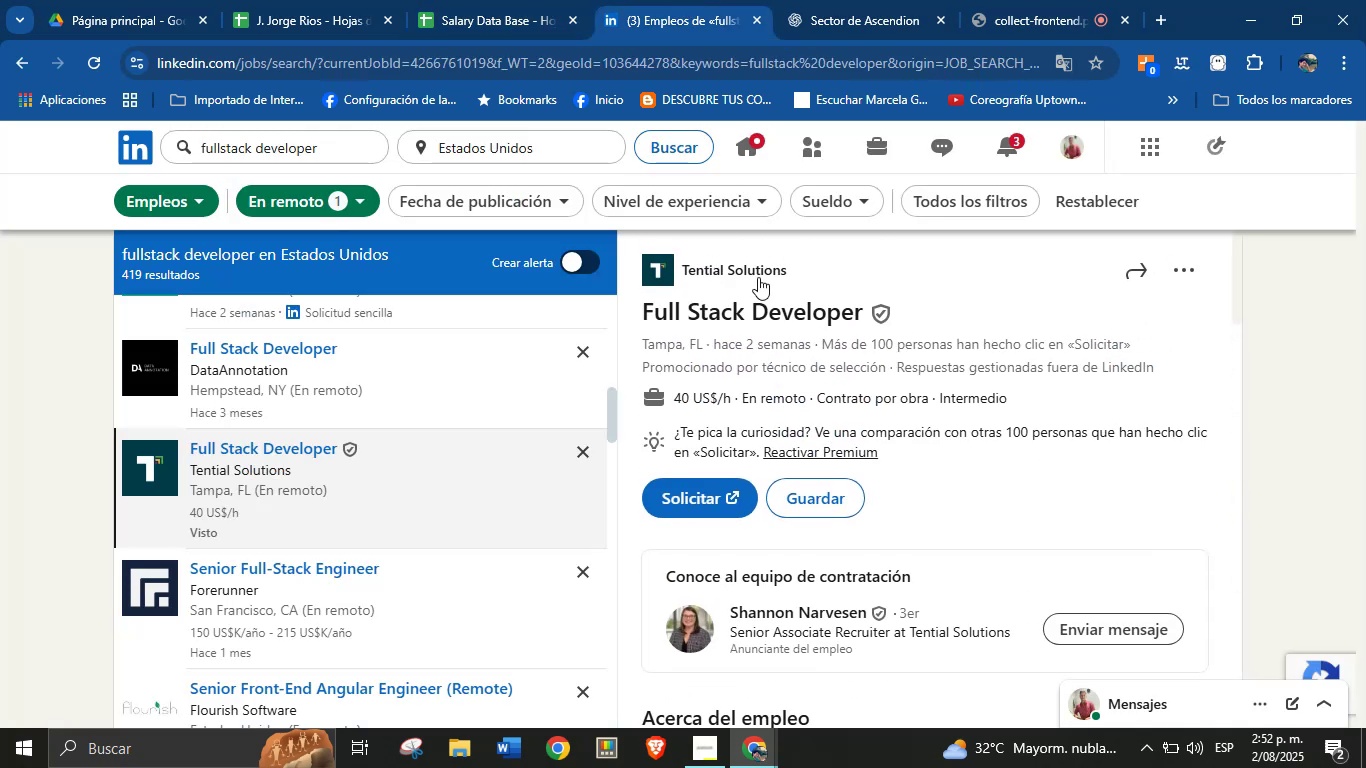 
right_click([758, 277])
 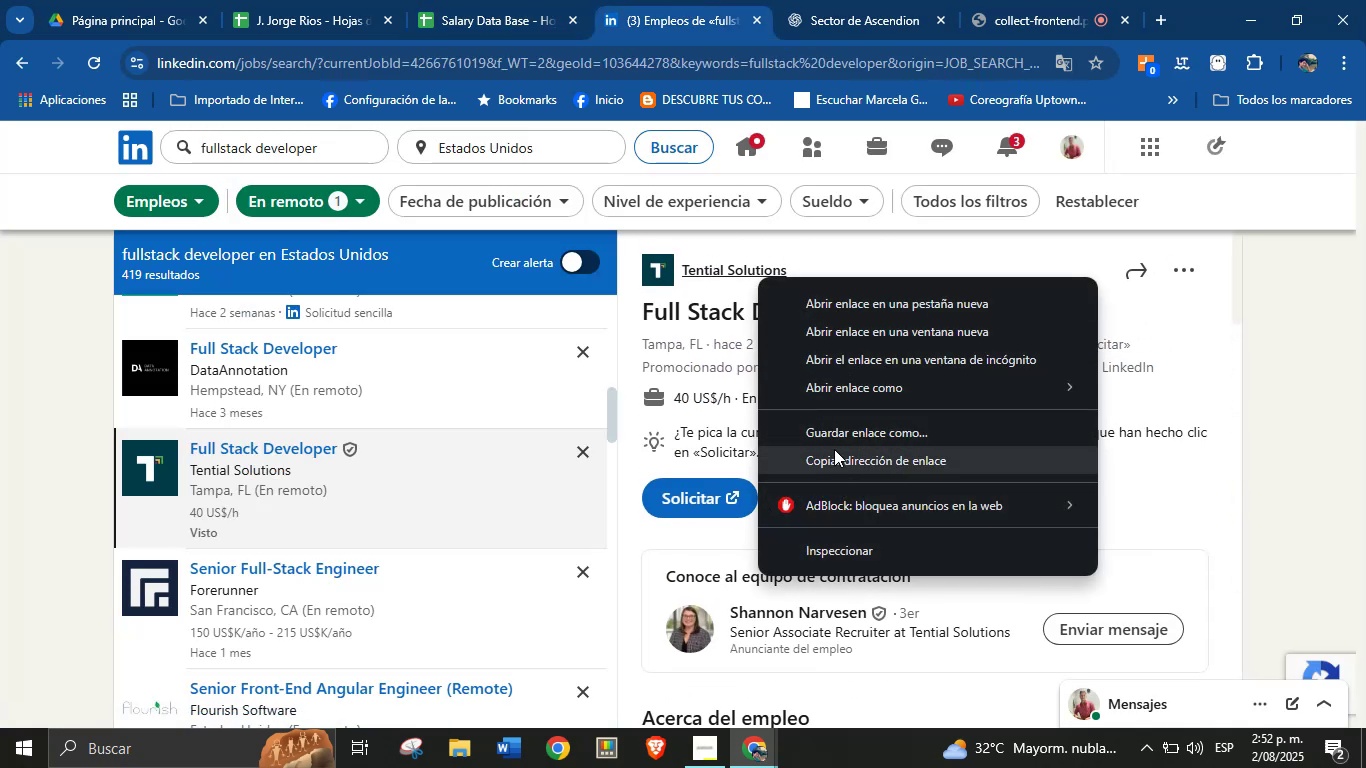 
left_click([836, 457])
 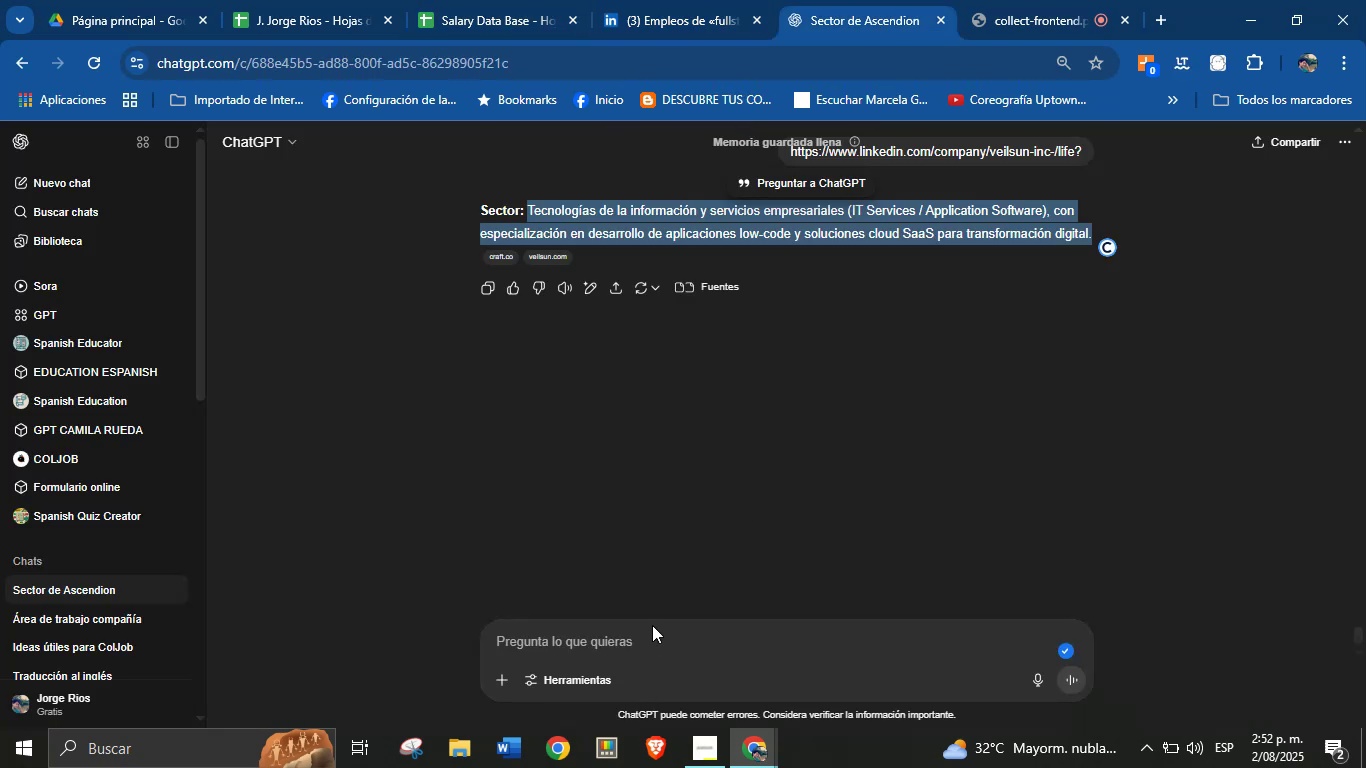 
left_click([640, 634])
 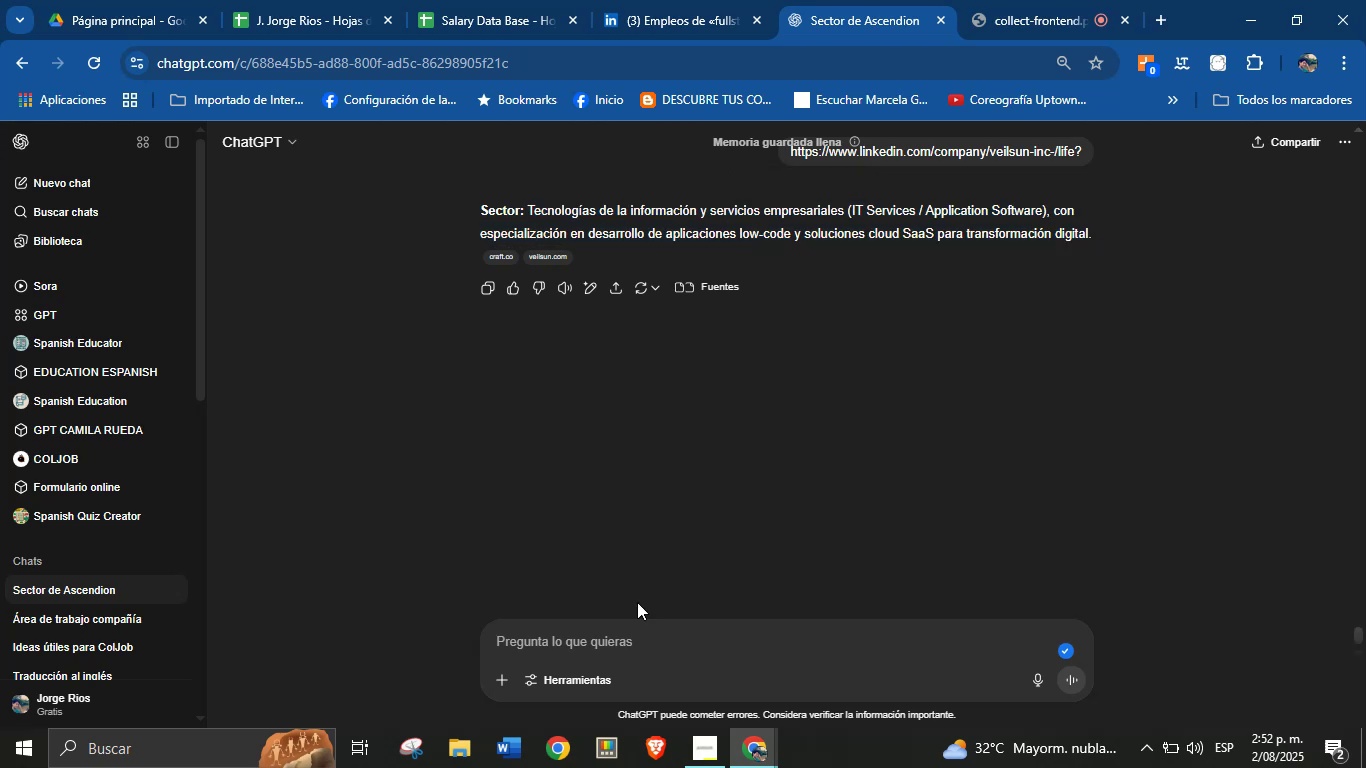 
key(Control+ControlLeft)
 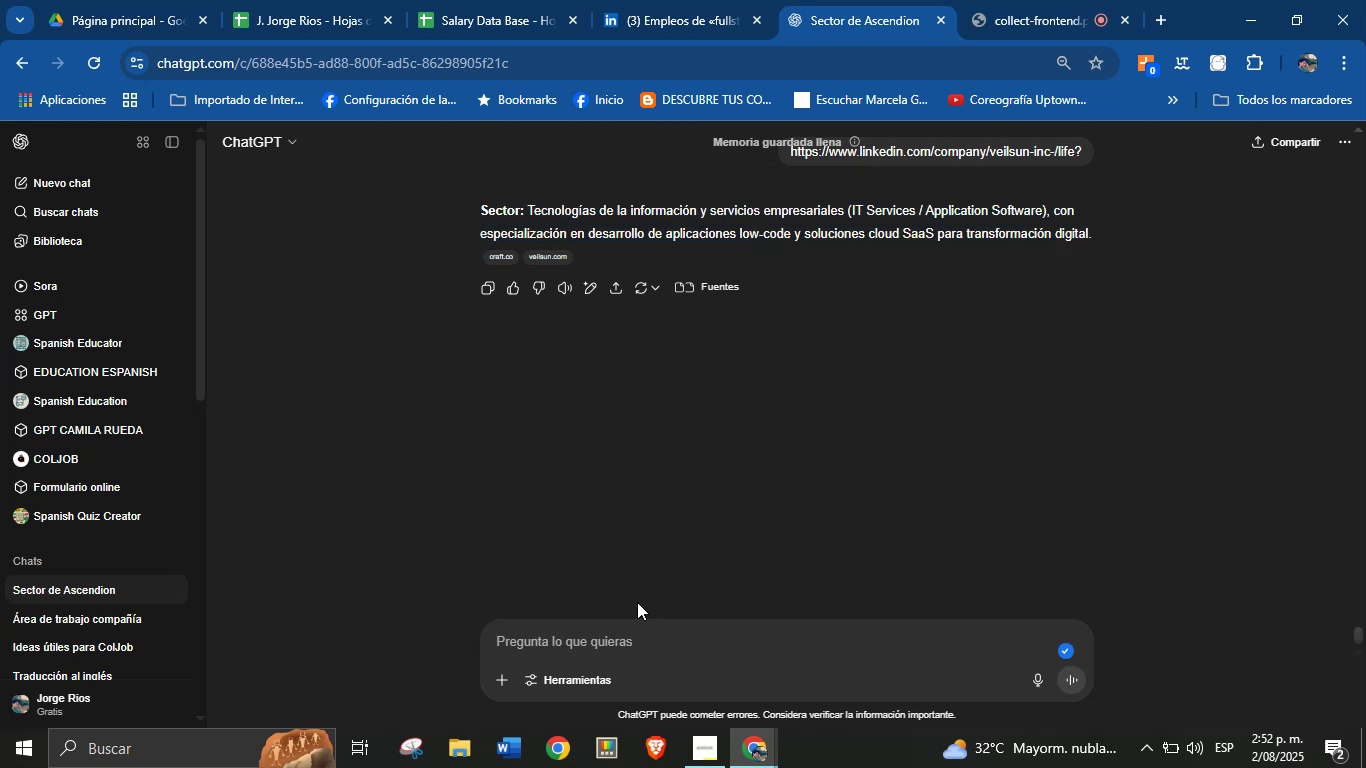 
key(Break)
 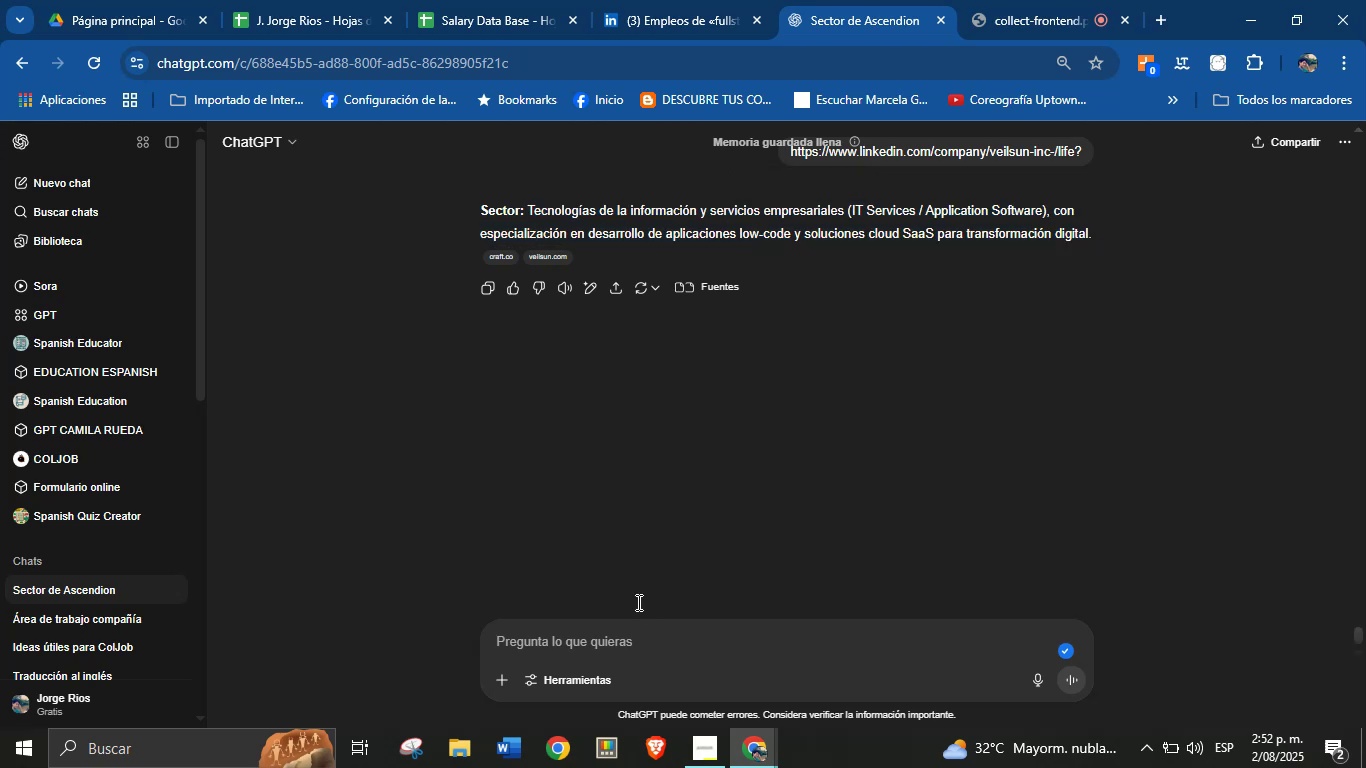 
key(Control+V)
 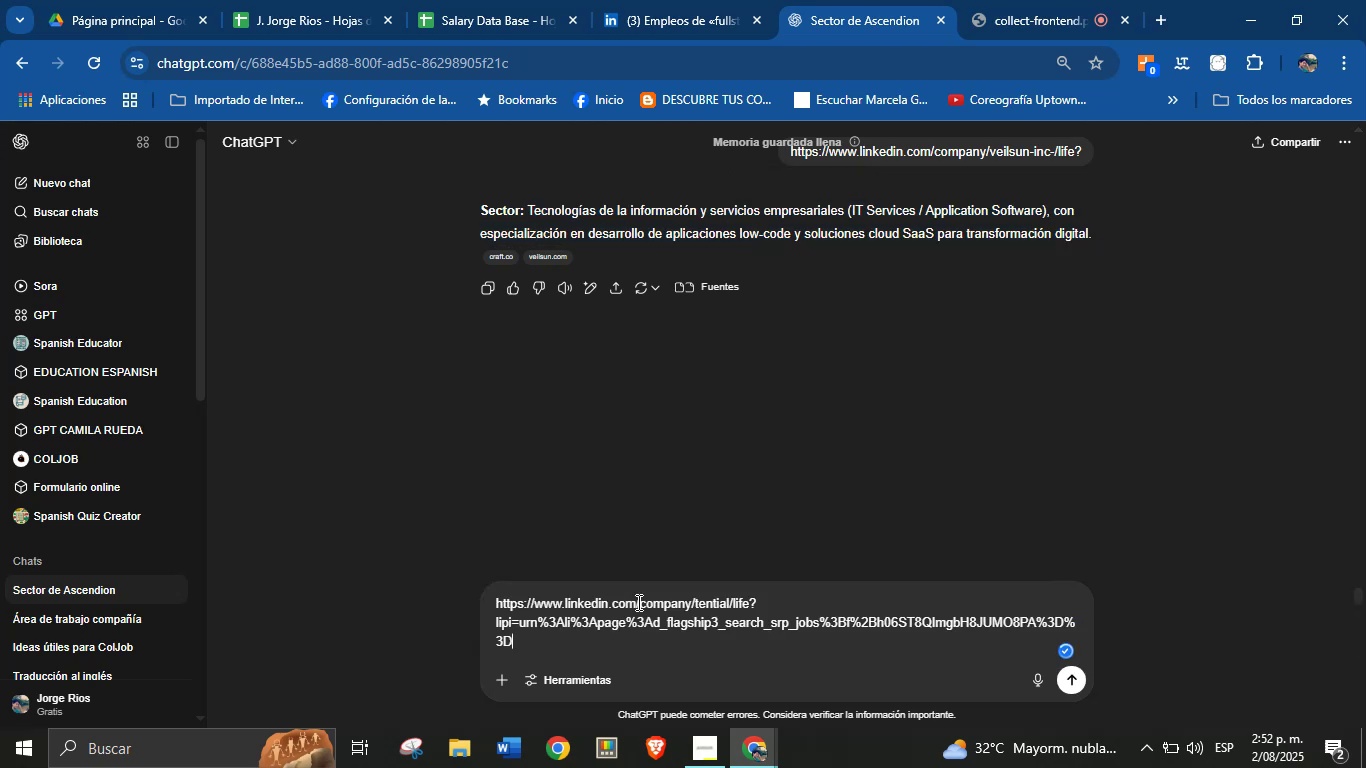 
key(Enter)
 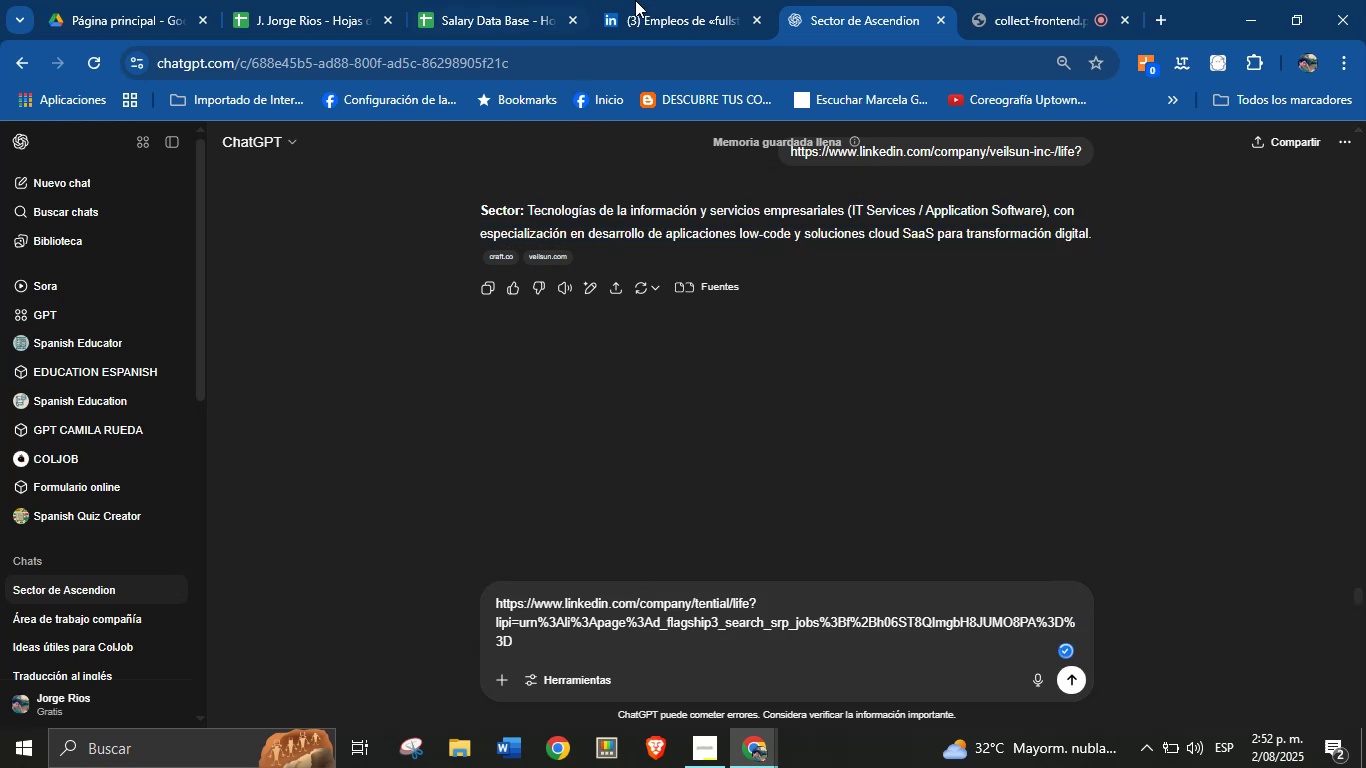 
left_click([676, 0])
 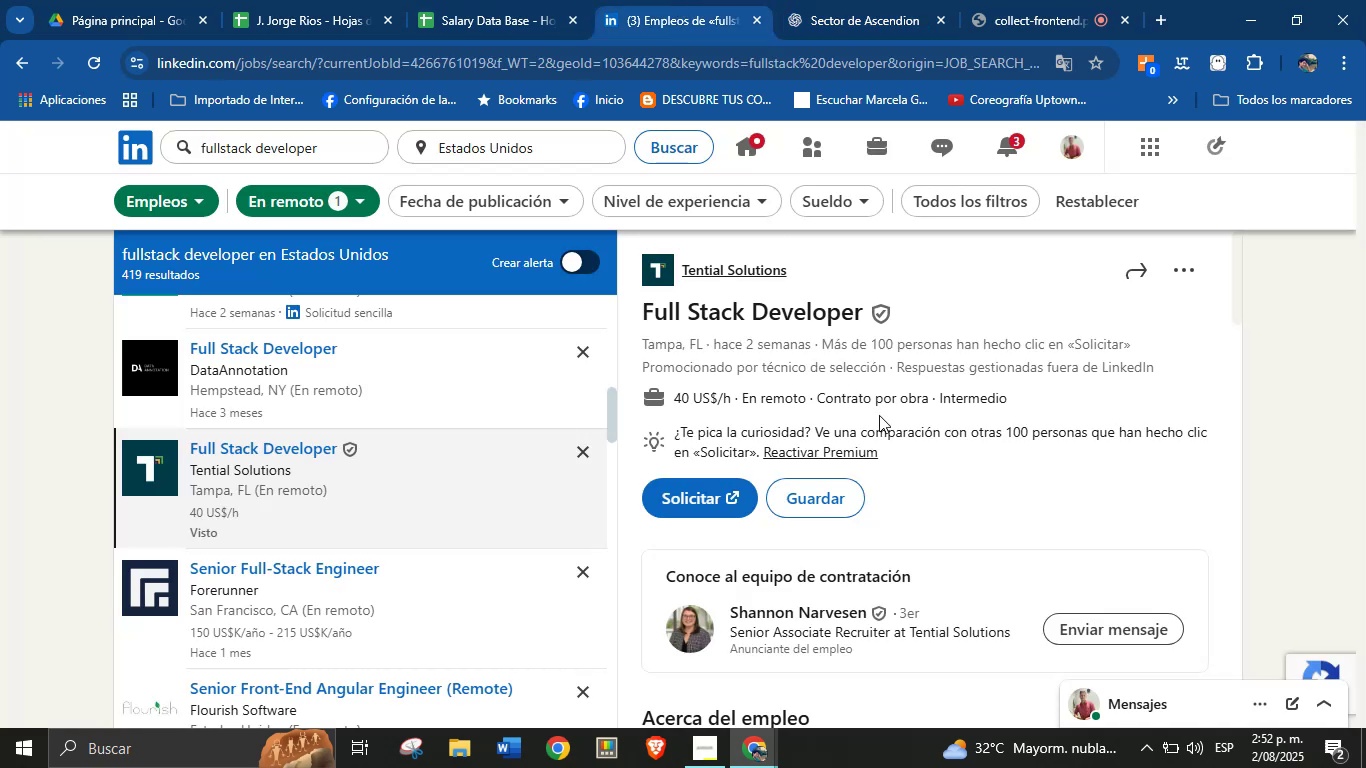 
scroll: coordinate [905, 475], scroll_direction: down, amount: 10.0
 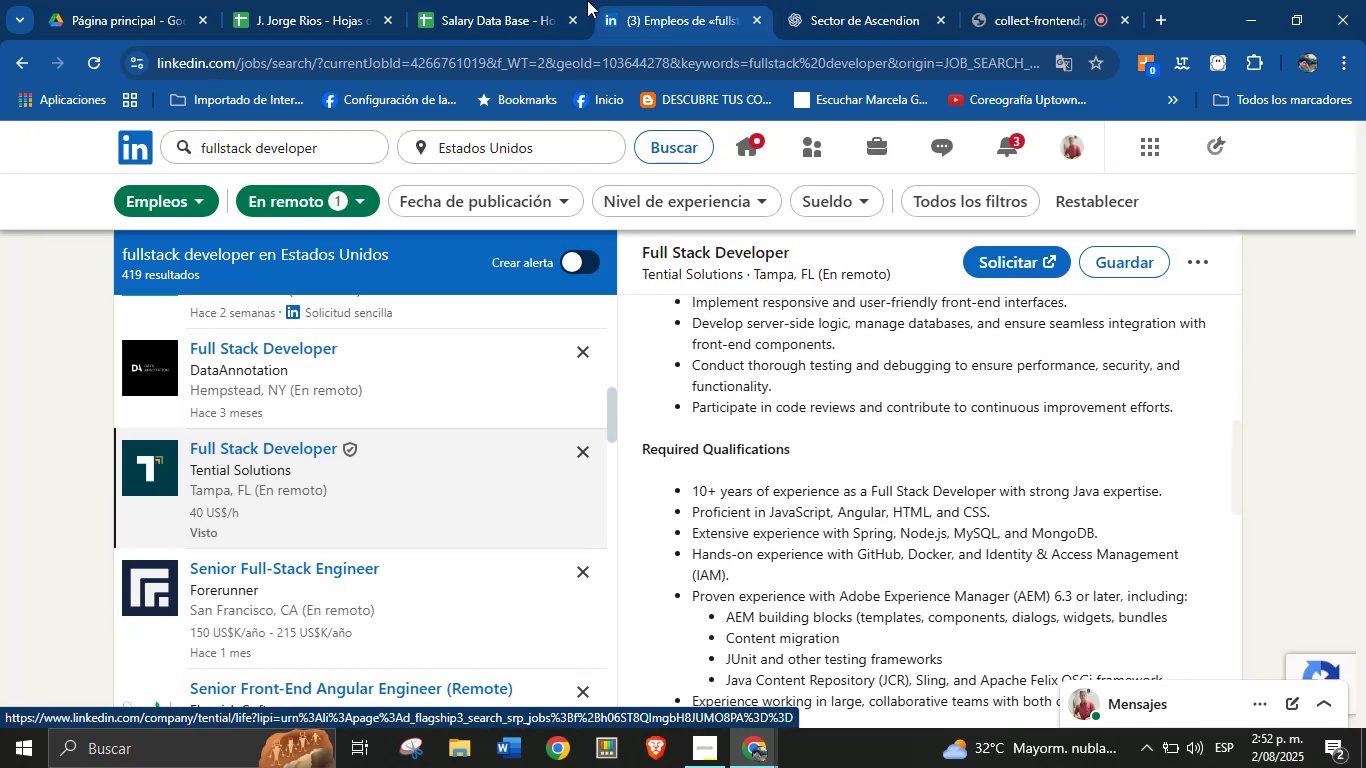 
left_click([481, 0])
 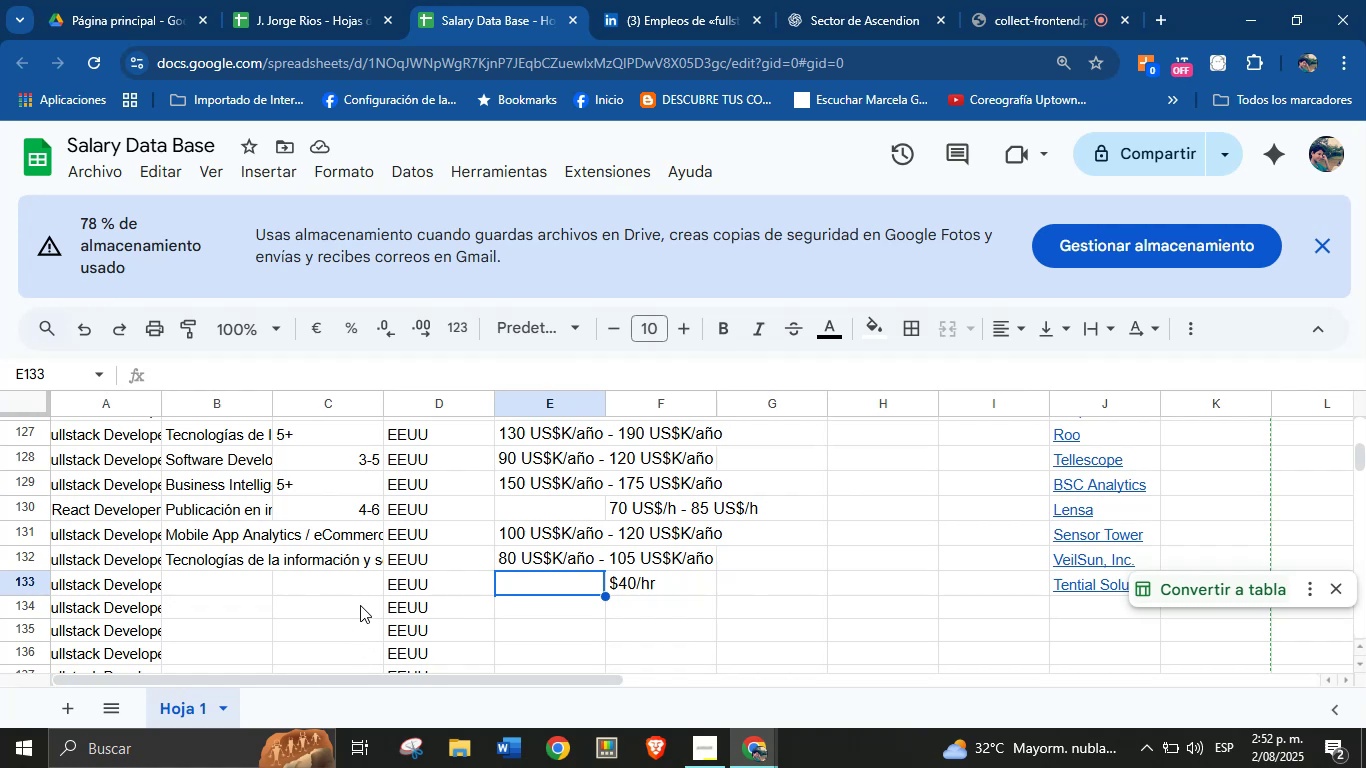 
left_click([363, 582])
 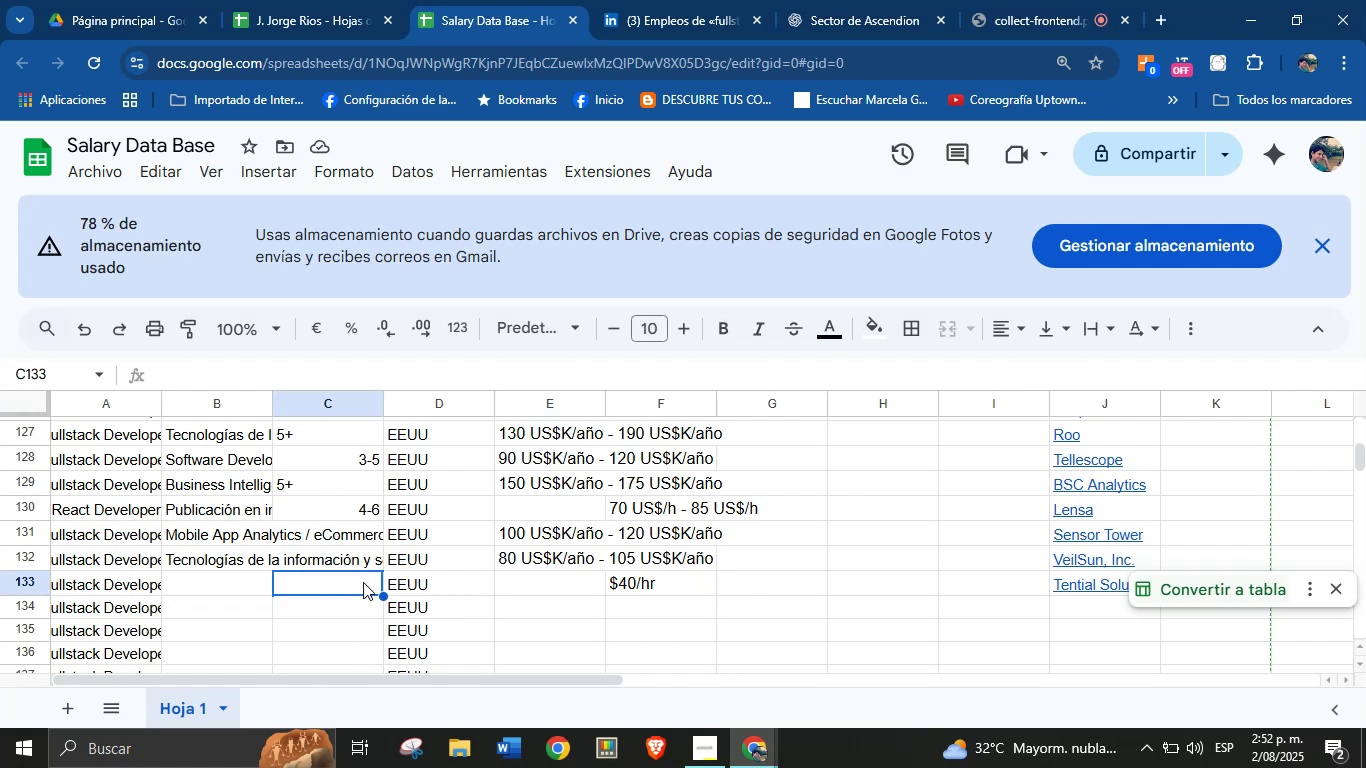 
type(10=)
 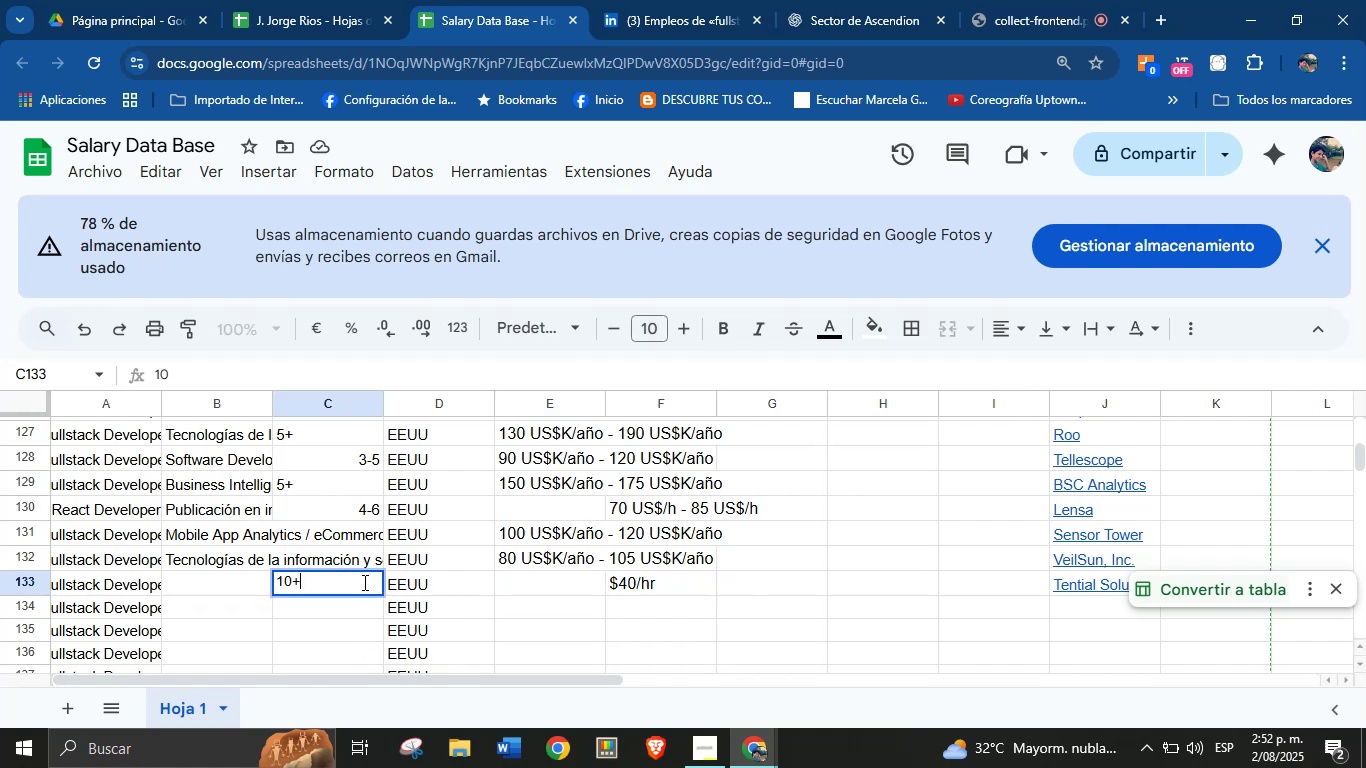 
key(Enter)
 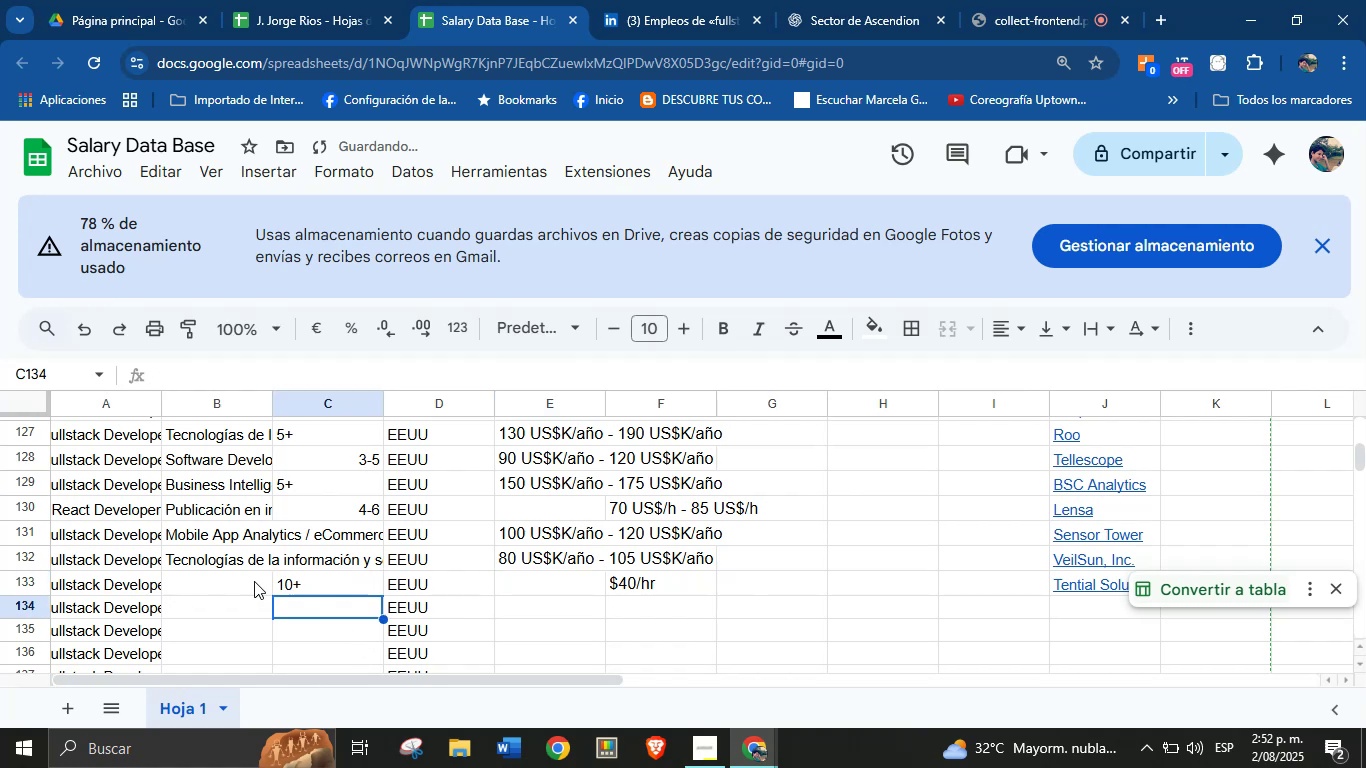 
left_click([232, 582])
 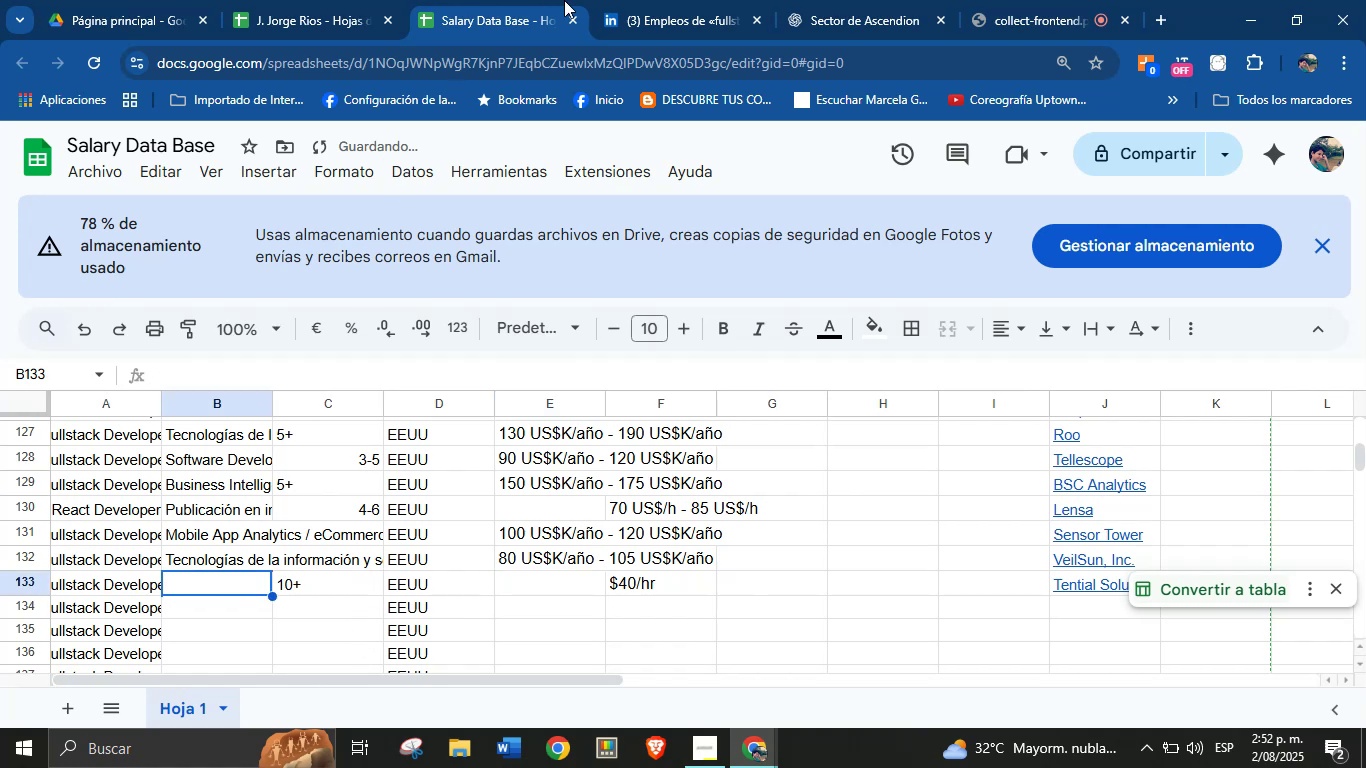 
left_click([639, 0])
 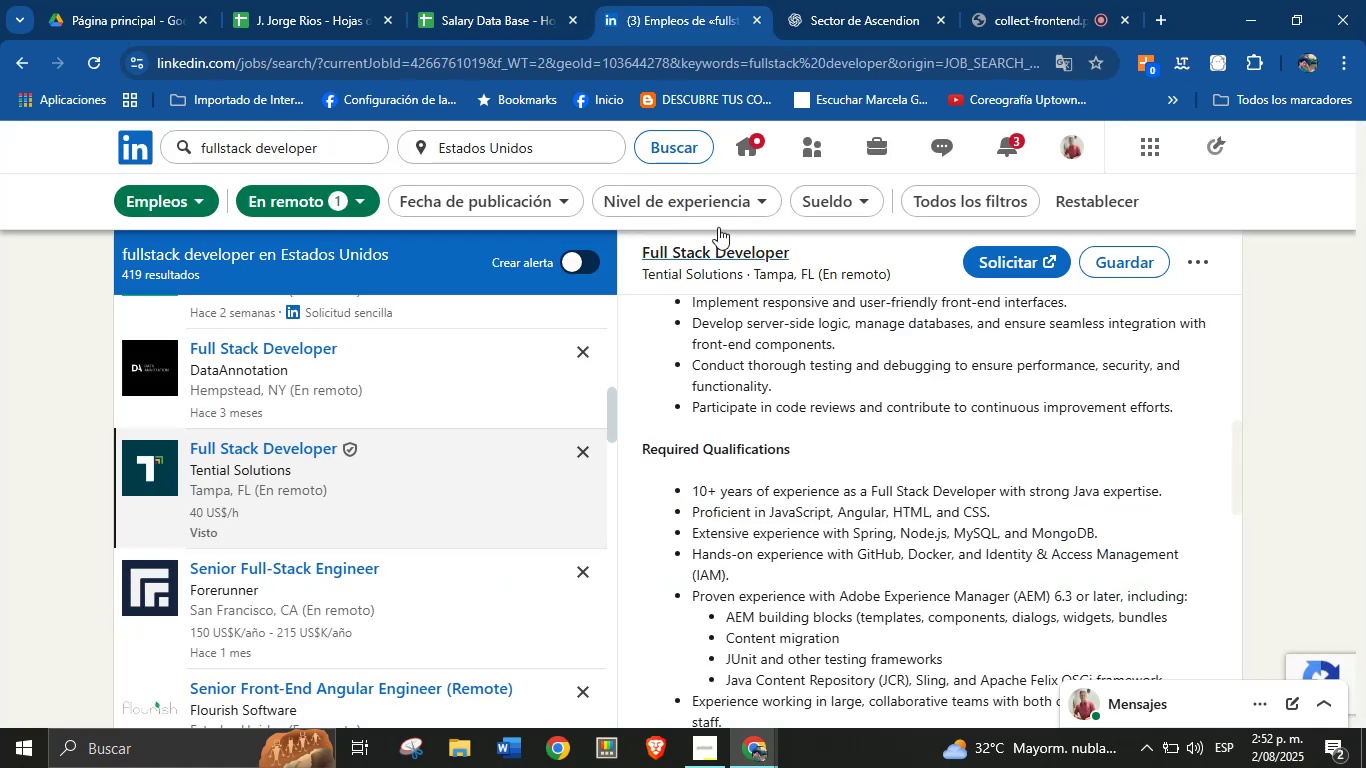 
left_click([835, 0])
 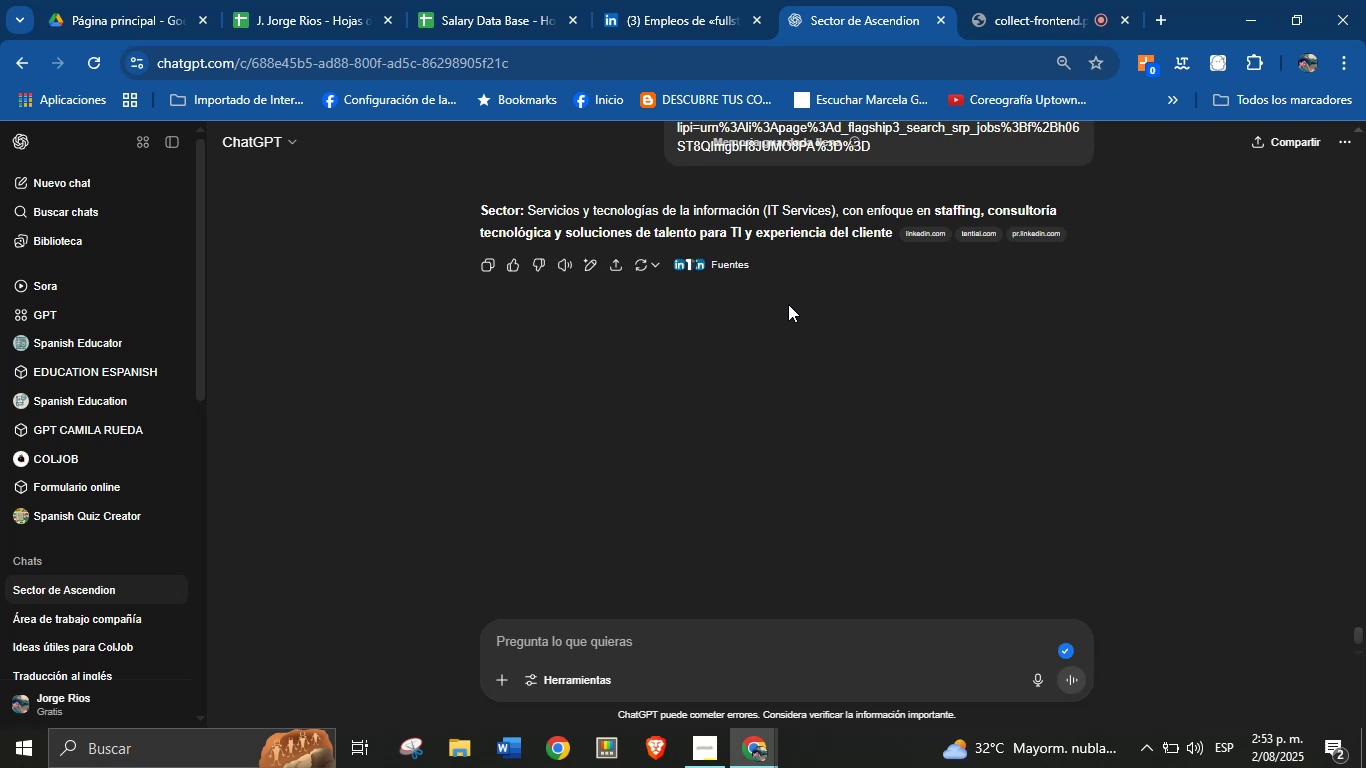 
wait(25.22)
 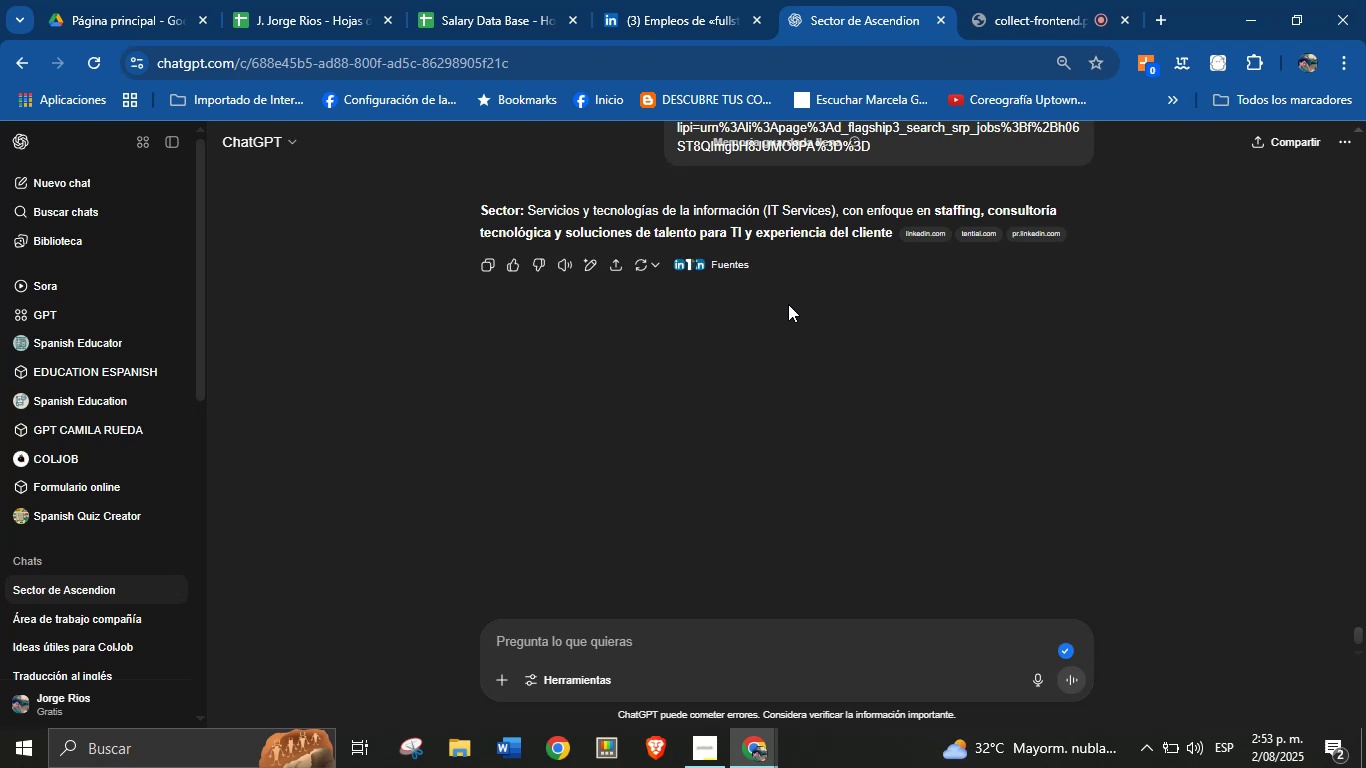 
left_click_drag(start_coordinate=[524, 208], to_coordinate=[891, 224])
 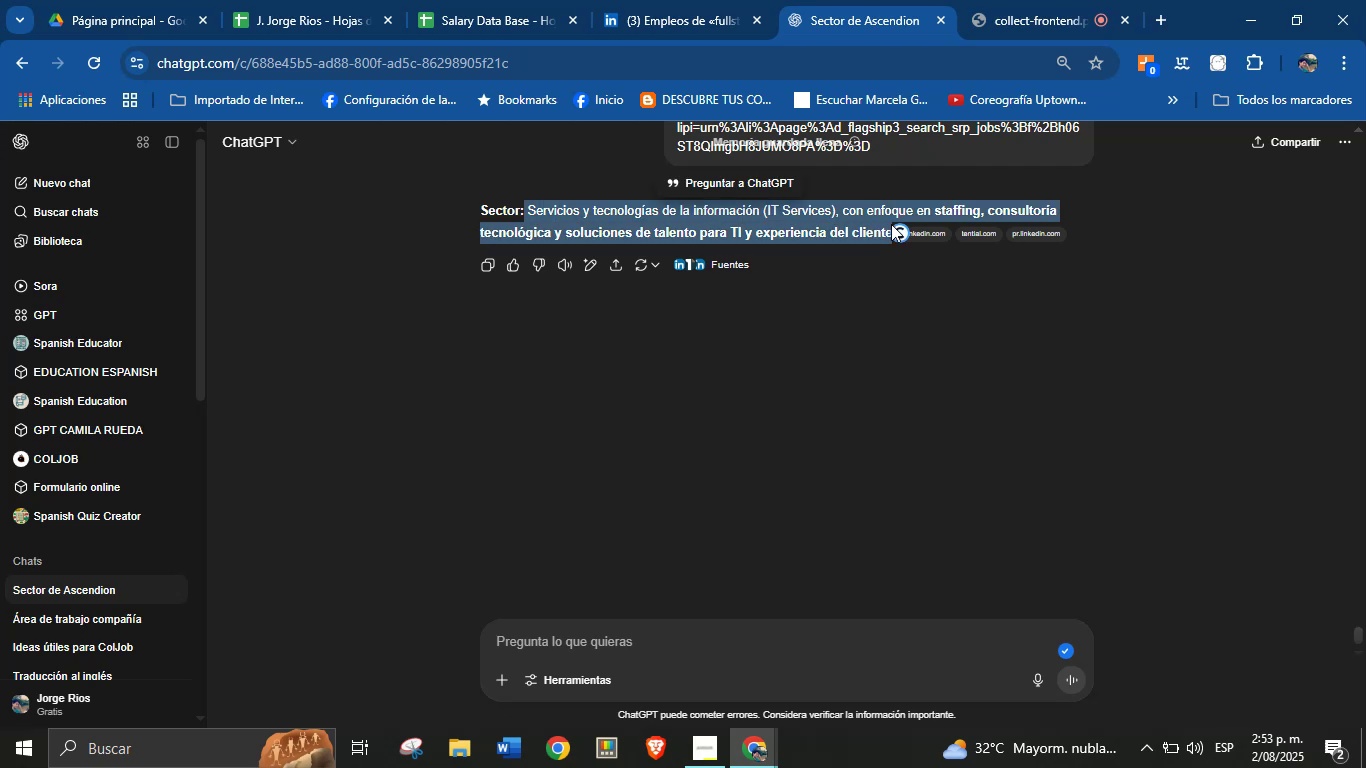 
key(Alt+Control+ControlLeft)
 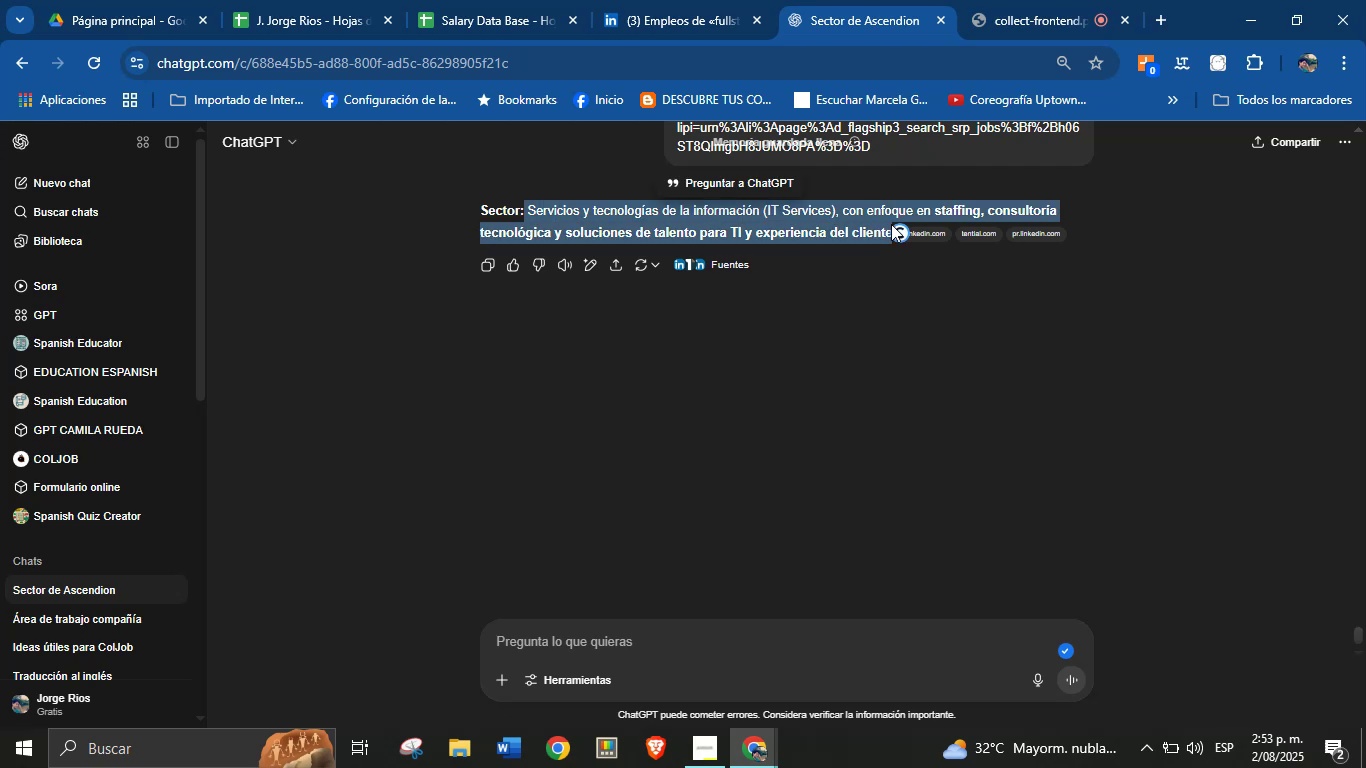 
key(Alt+AltLeft)
 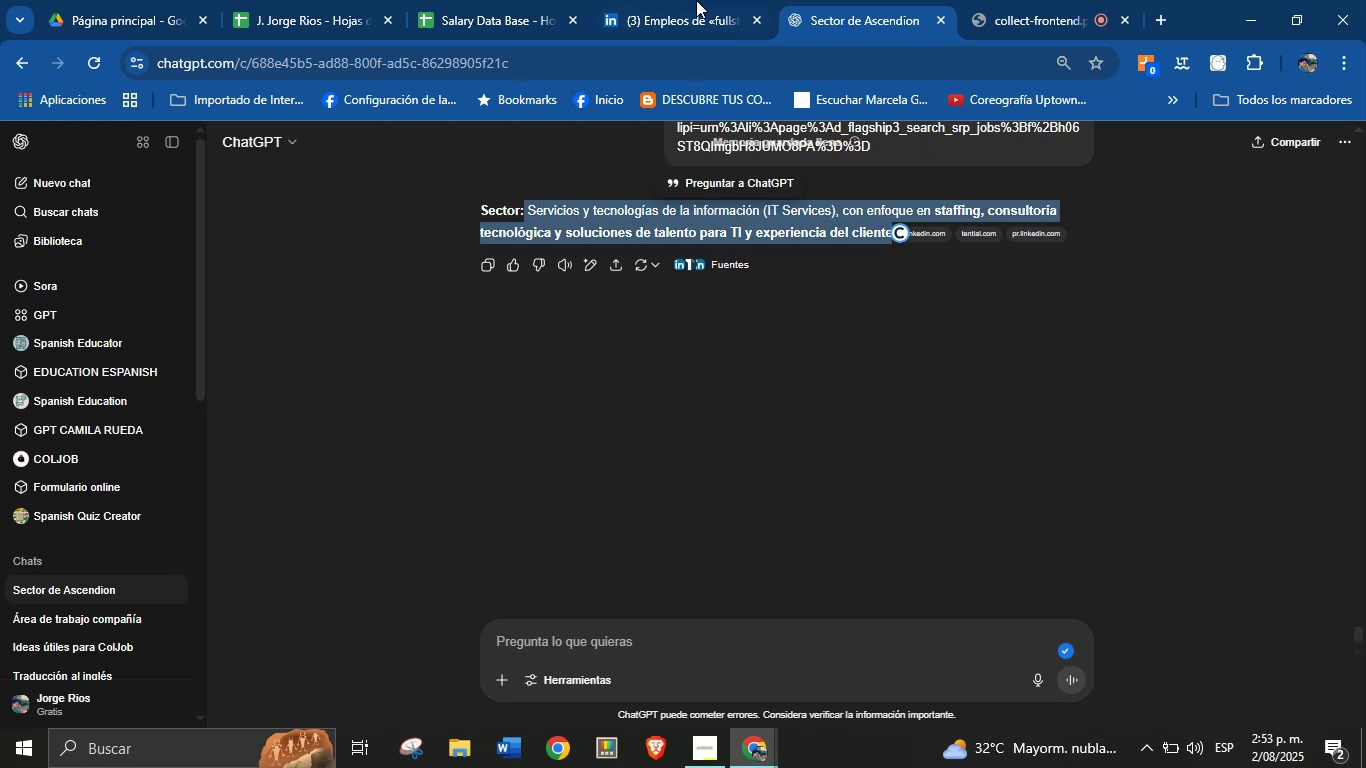 
key(Alt+Control+C)
 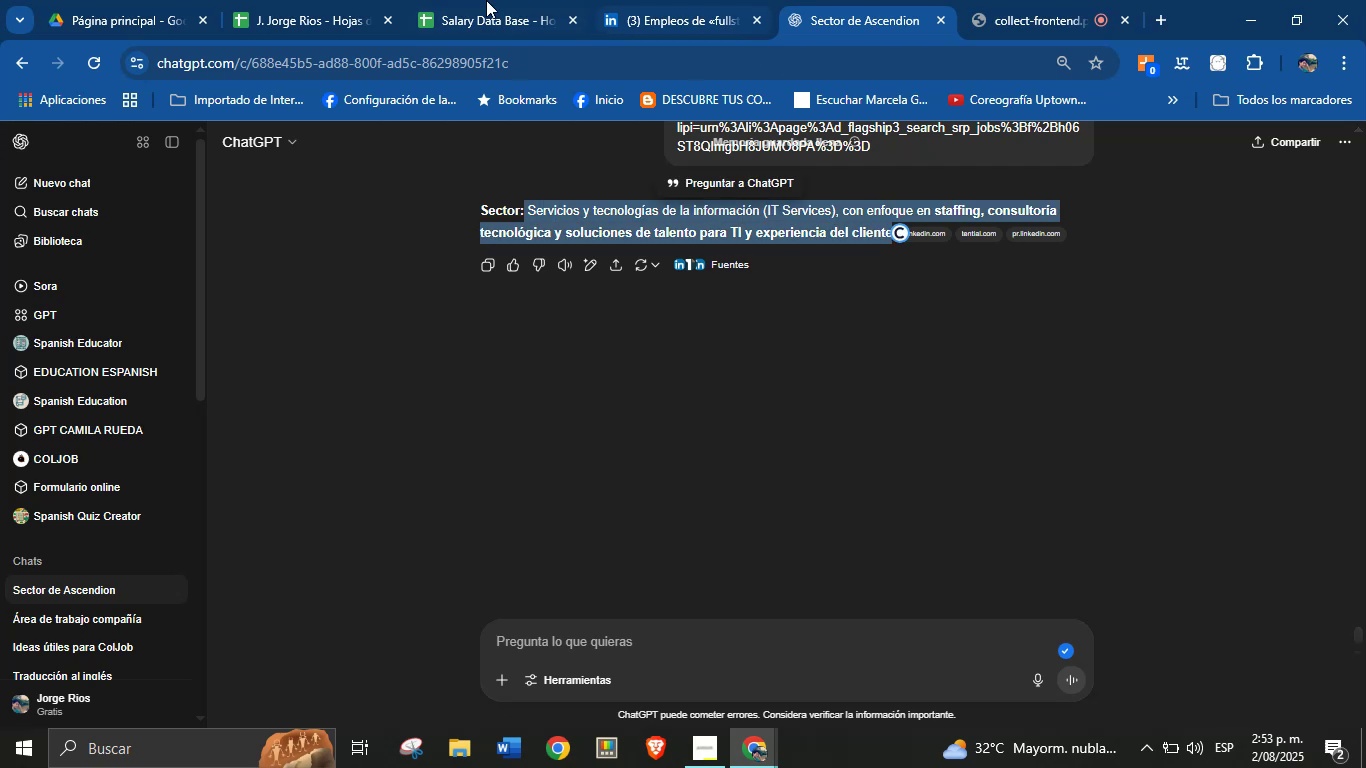 
left_click([486, 0])
 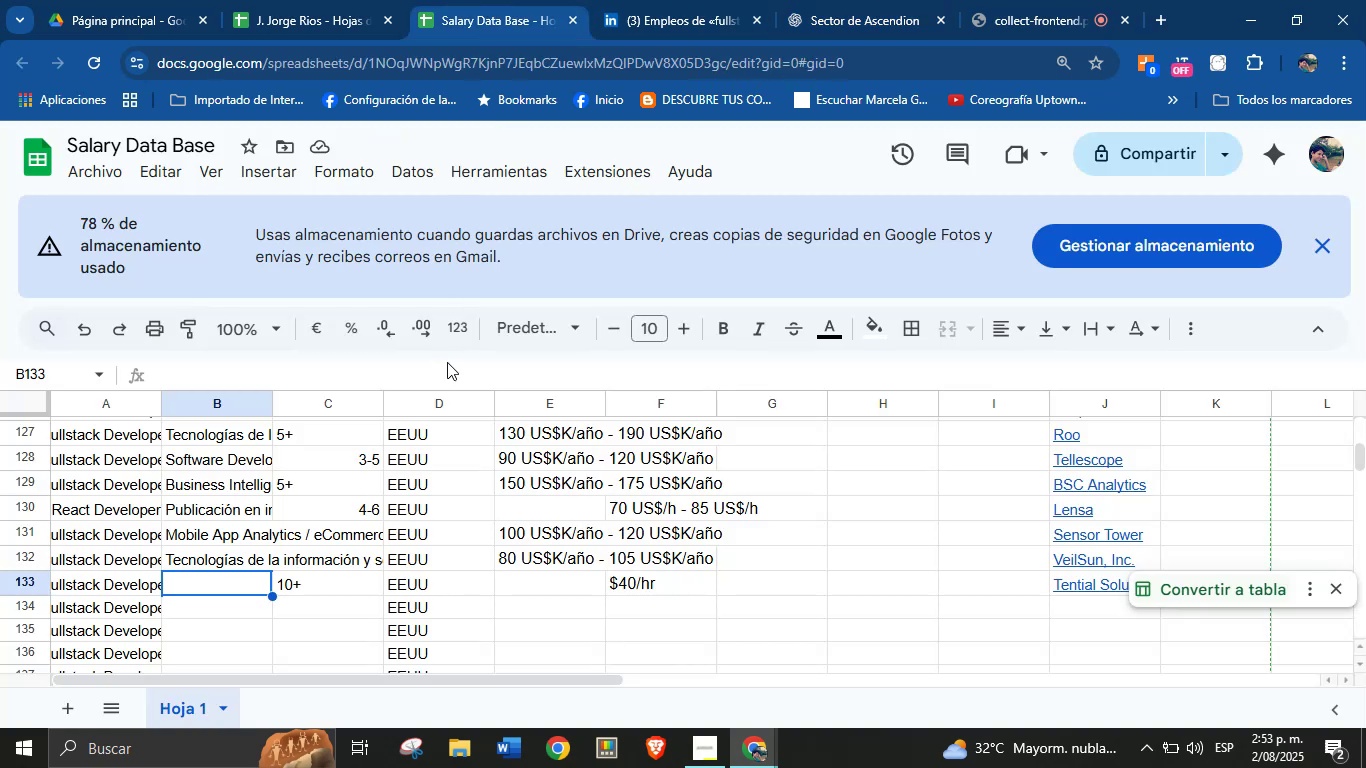 
key(Break)
 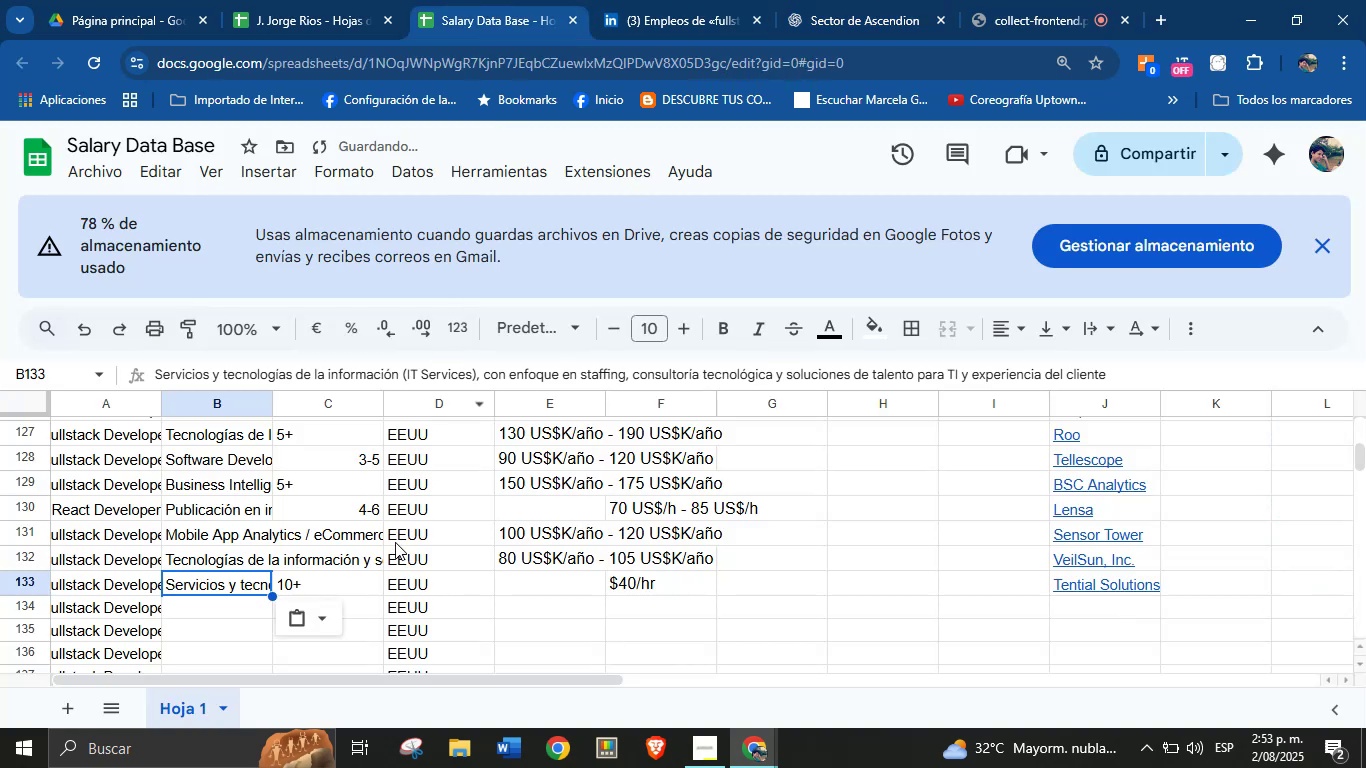 
key(Control+ControlLeft)
 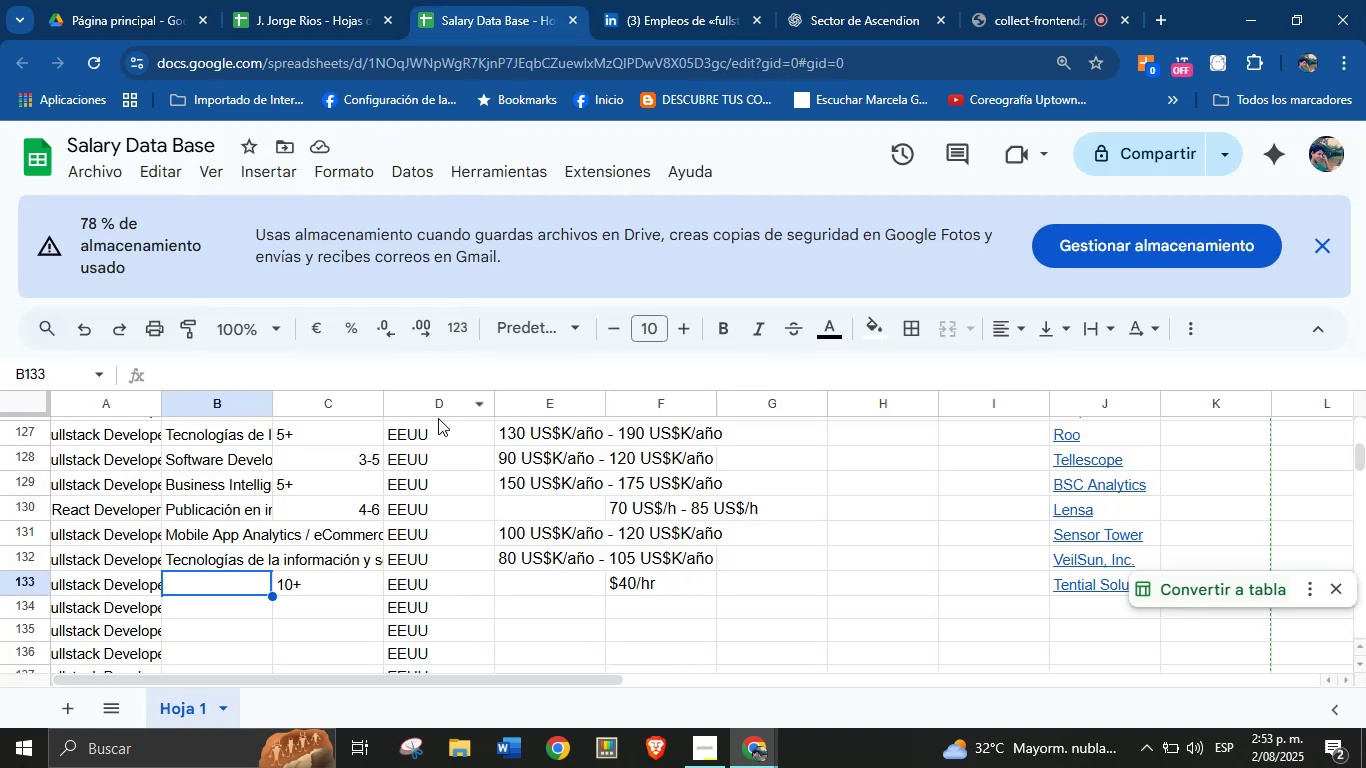 
key(Control+V)
 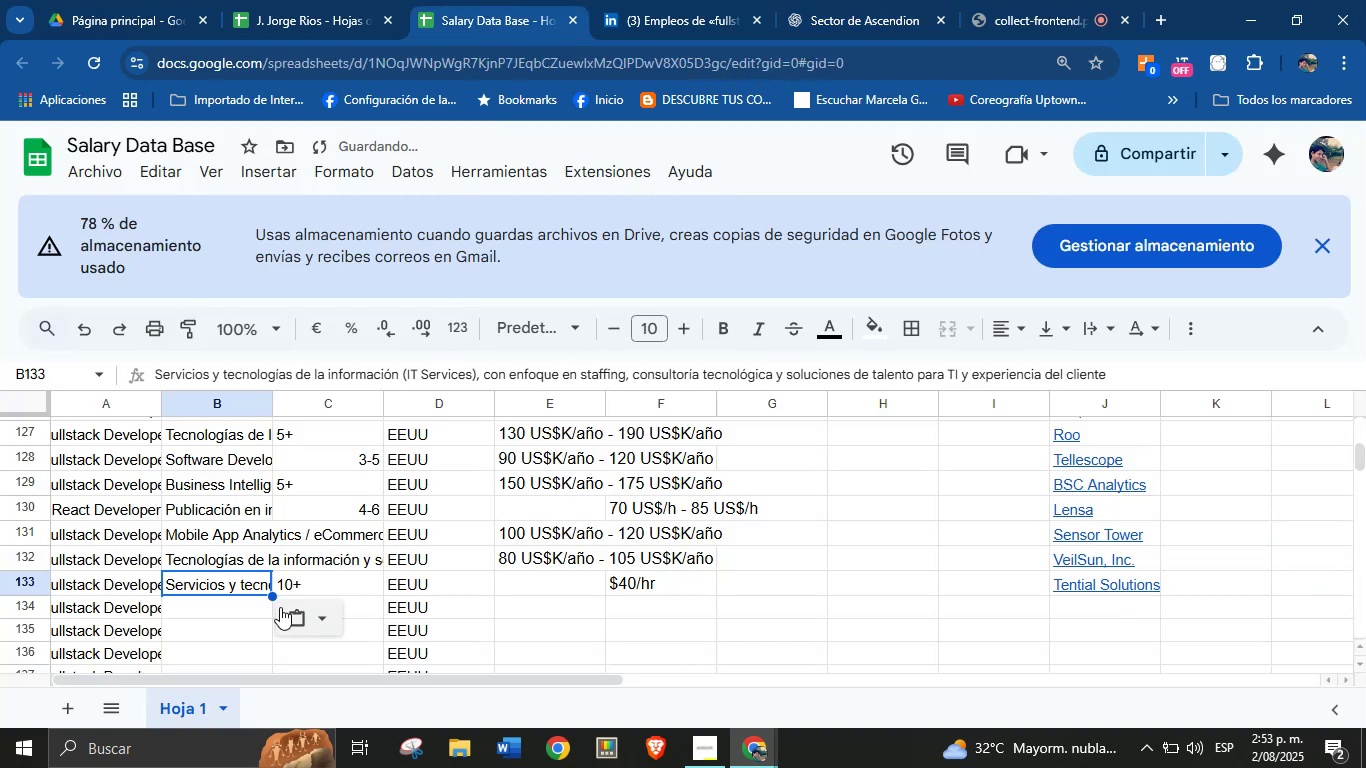 
left_click([234, 609])
 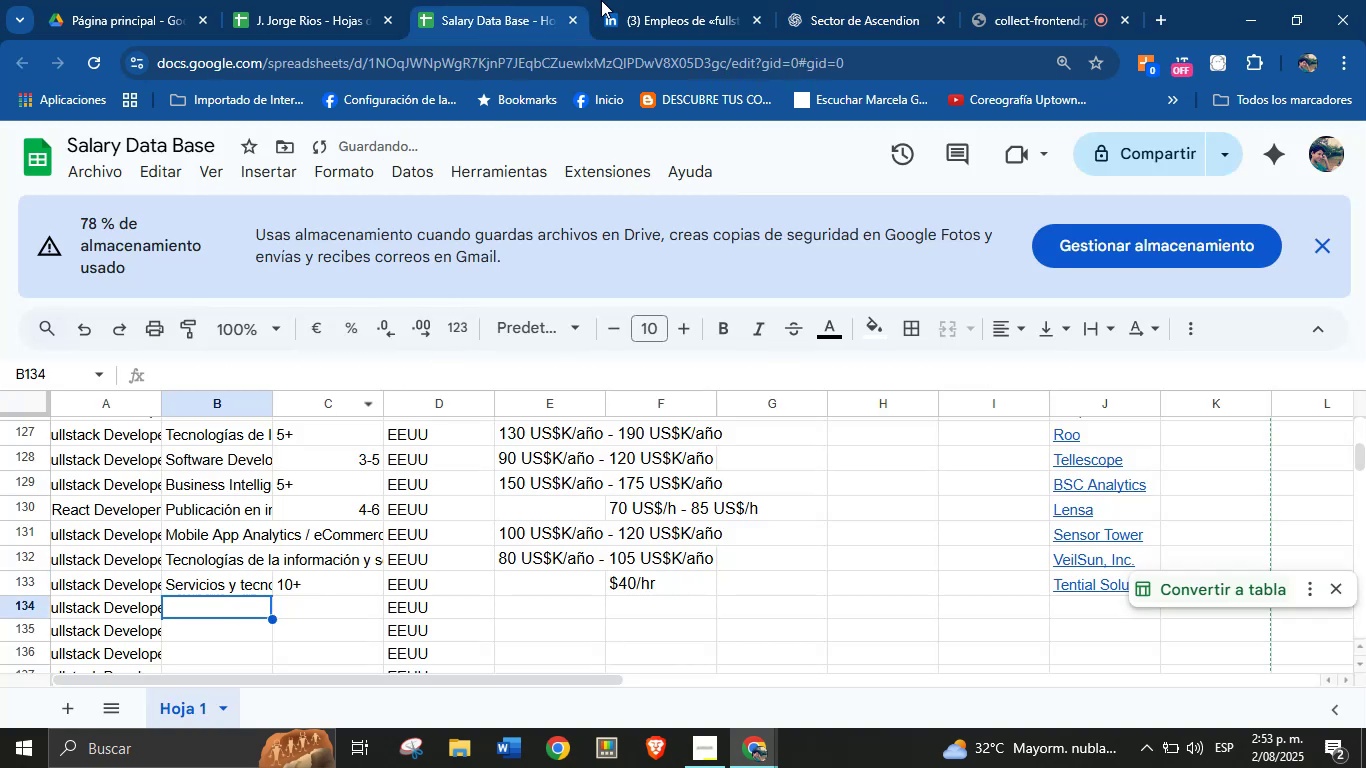 
left_click([630, 0])
 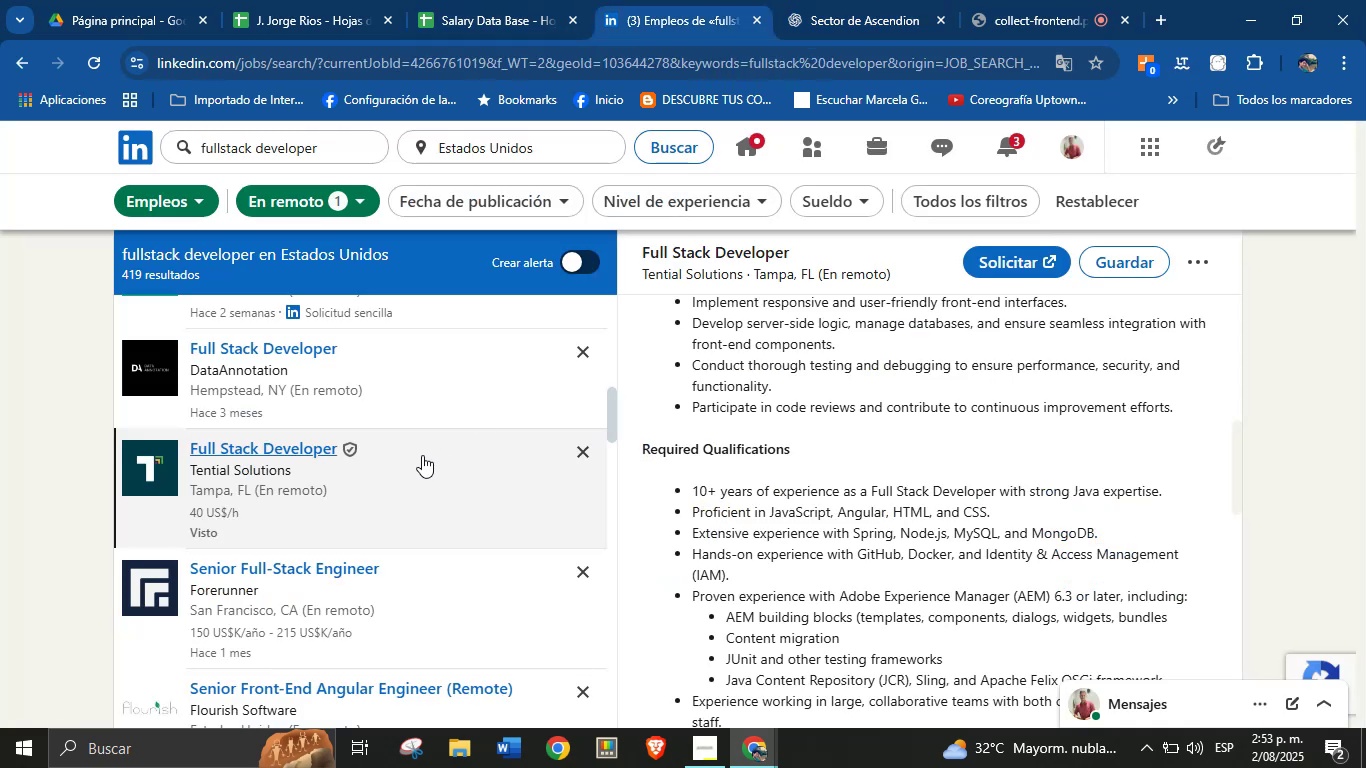 
scroll: coordinate [408, 491], scroll_direction: down, amount: 1.0
 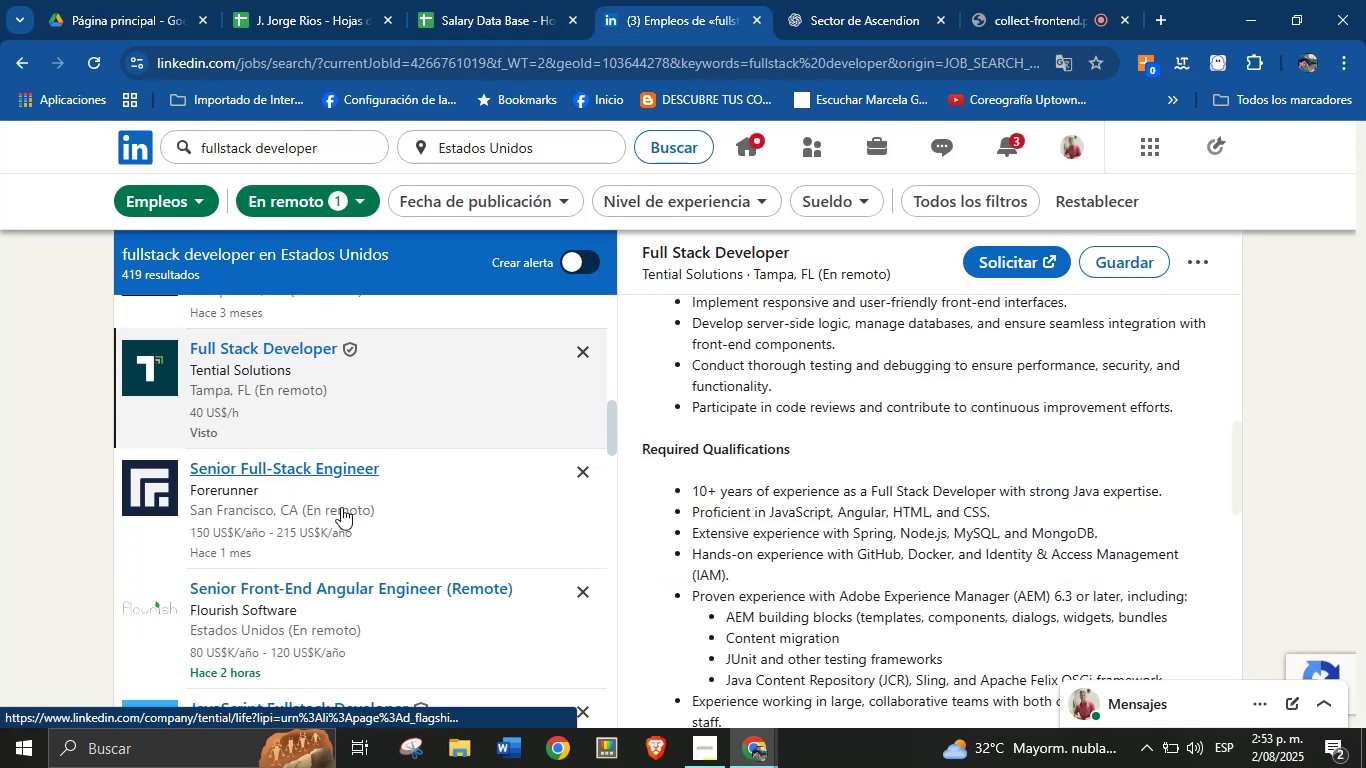 
left_click([346, 497])
 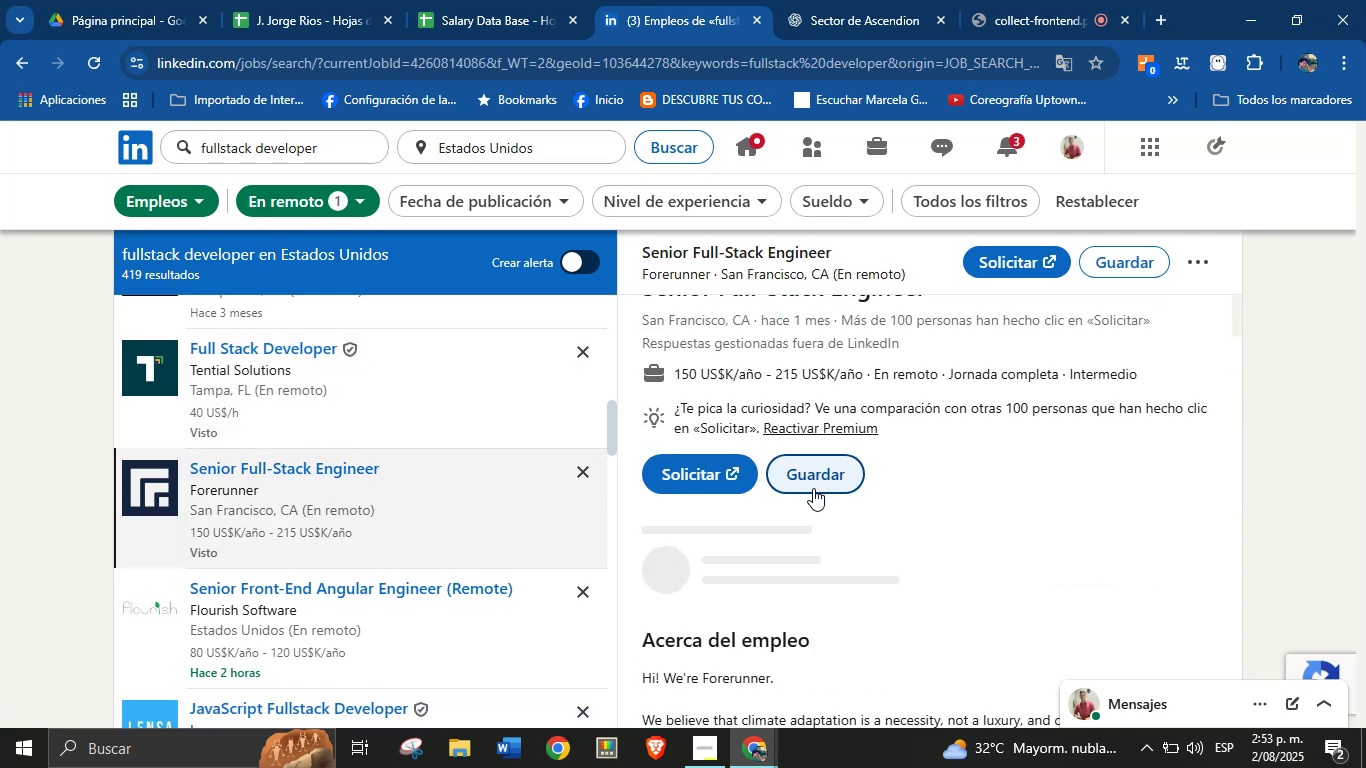 
wait(6.02)
 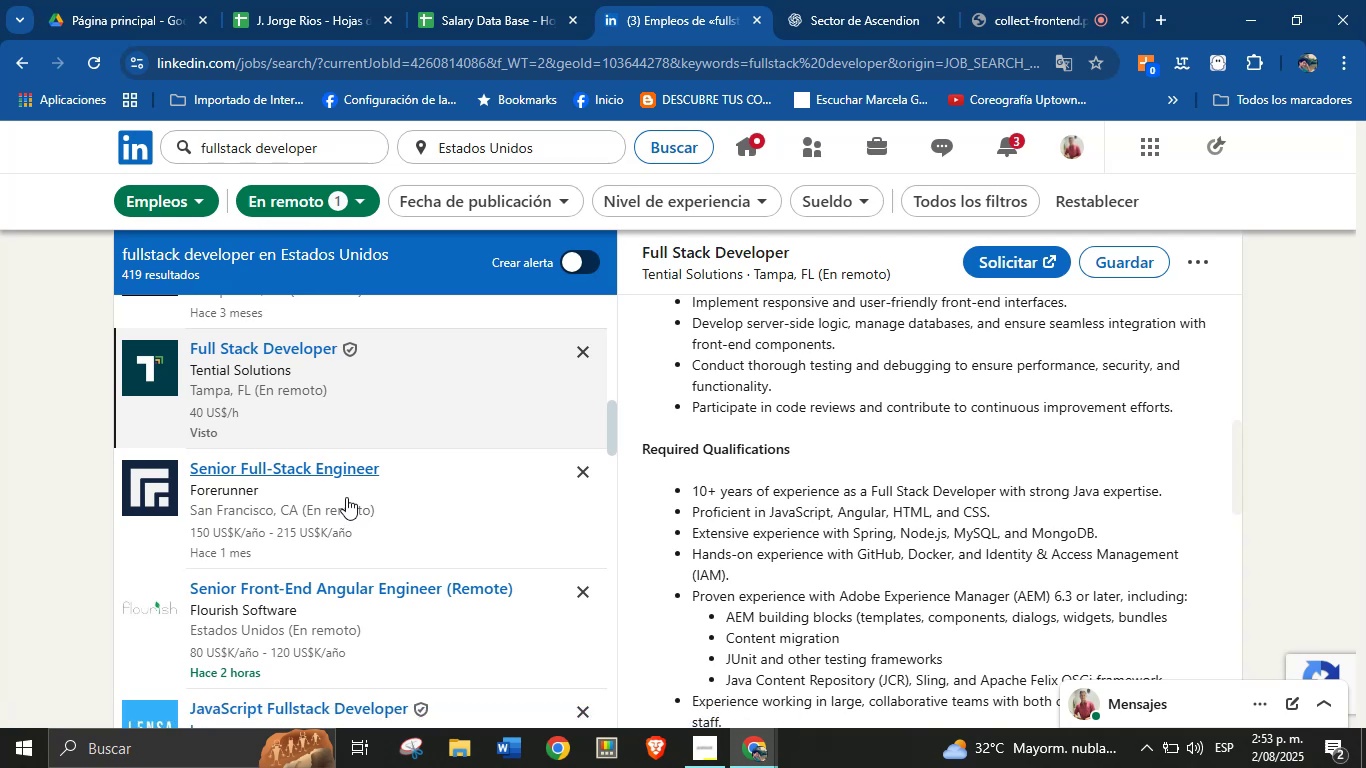 
scroll: coordinate [981, 429], scroll_direction: up, amount: 2.0
 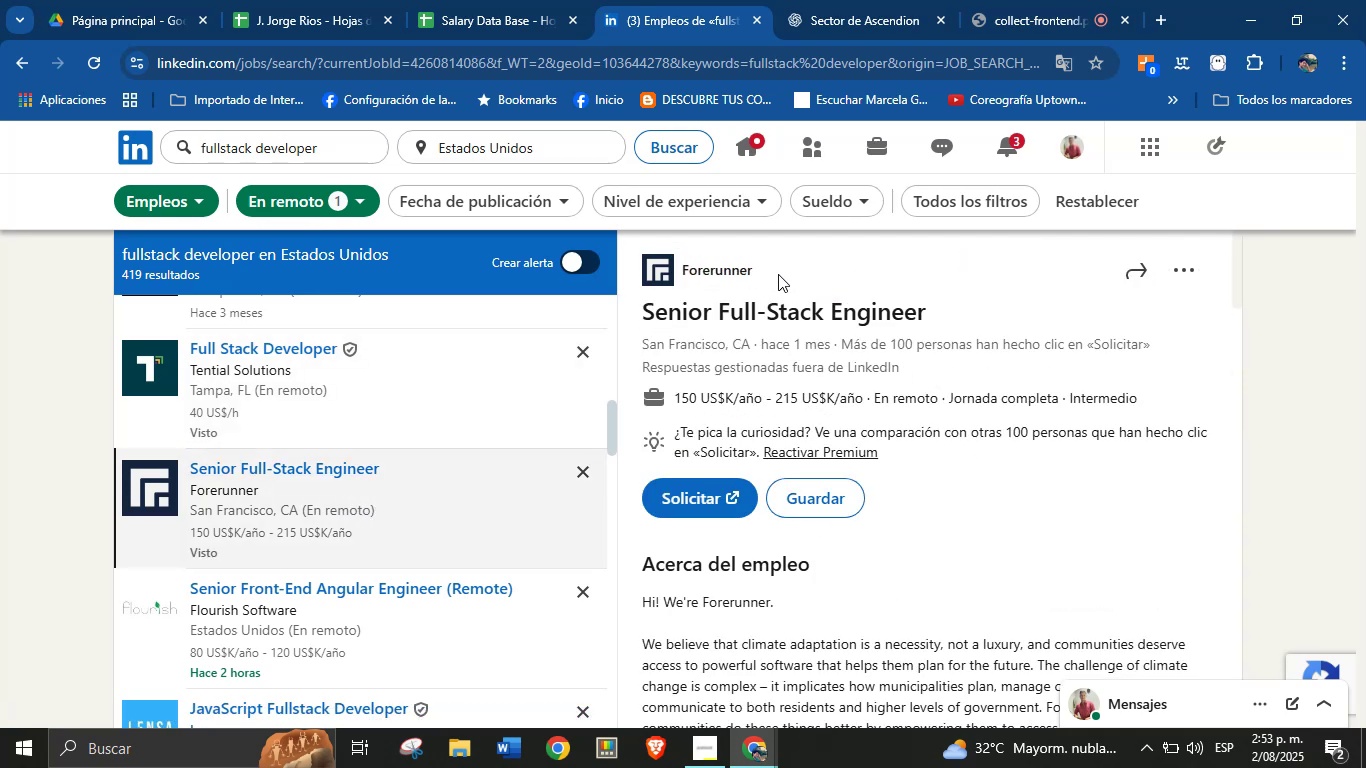 
left_click_drag(start_coordinate=[778, 274], to_coordinate=[684, 275])
 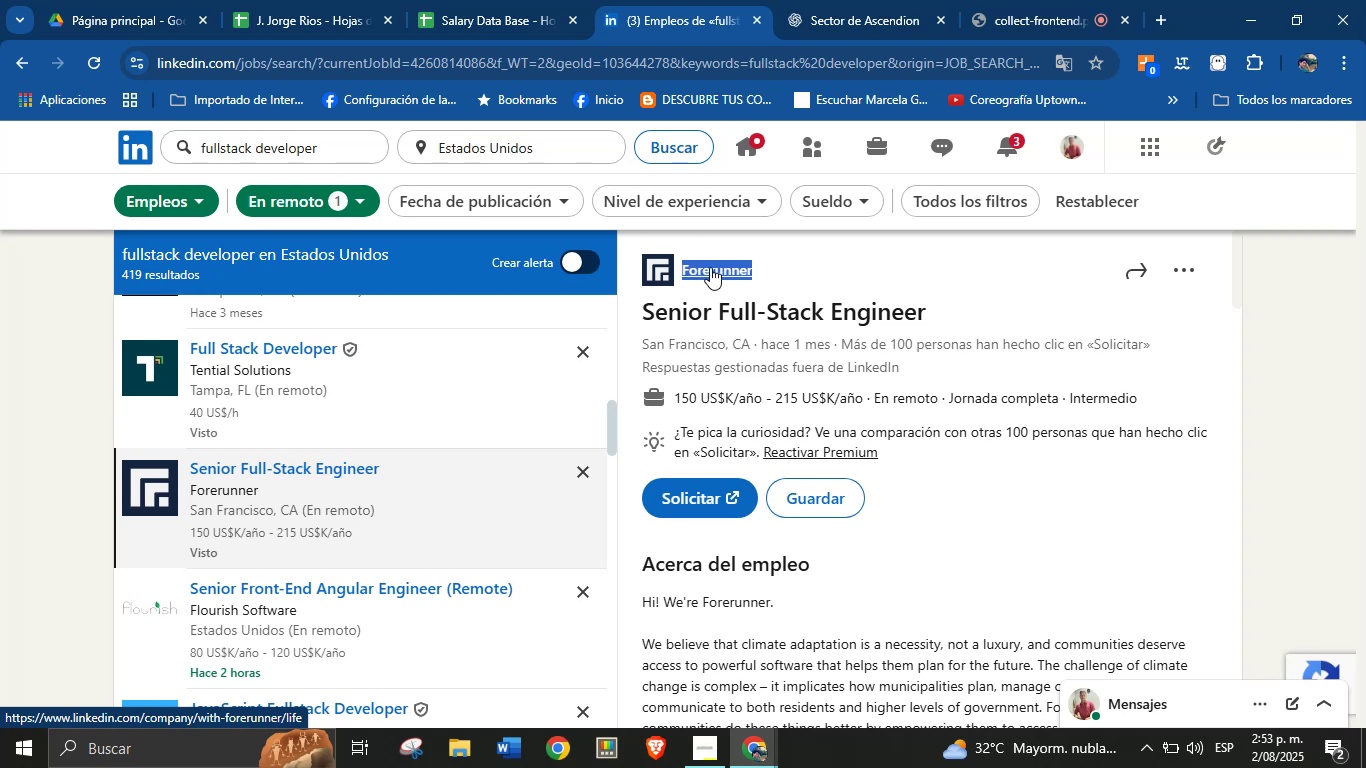 
key(Alt+Control+ControlLeft)
 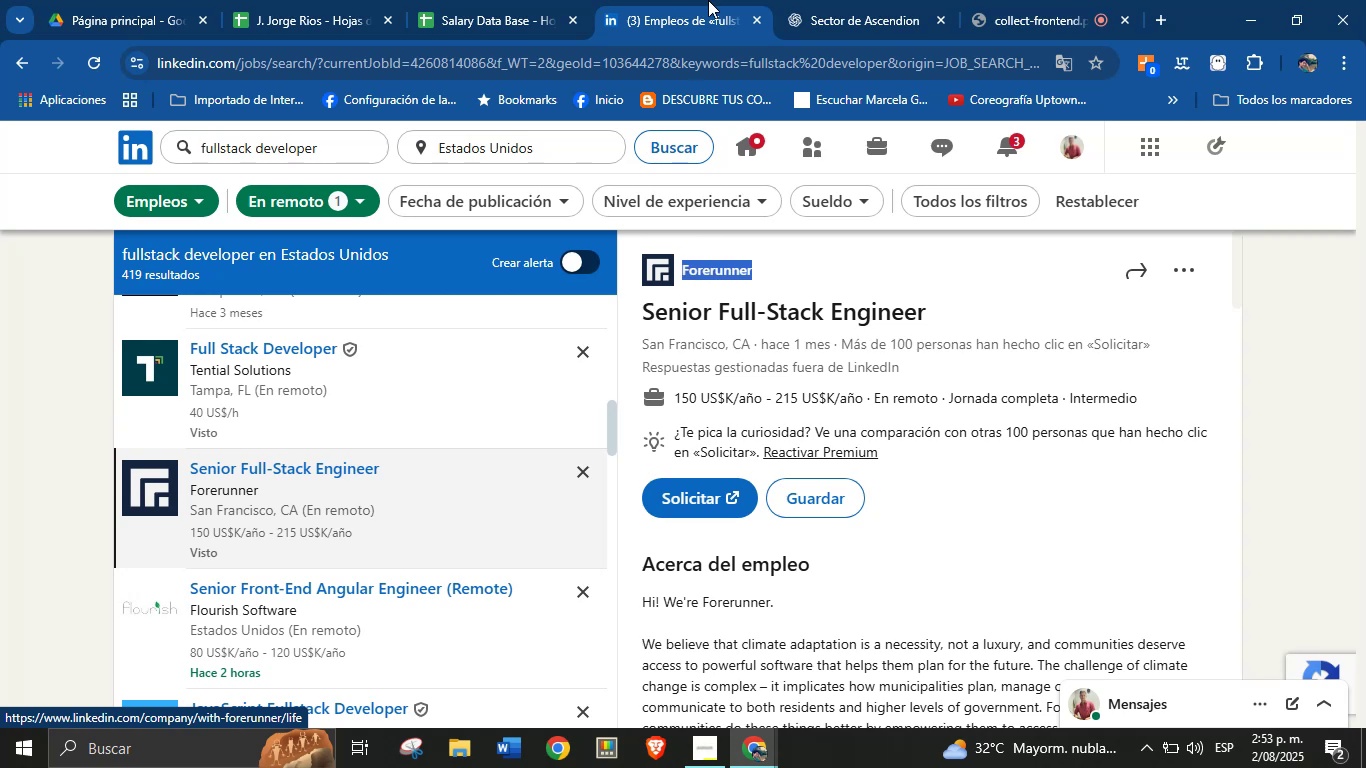 
key(Alt+AltLeft)
 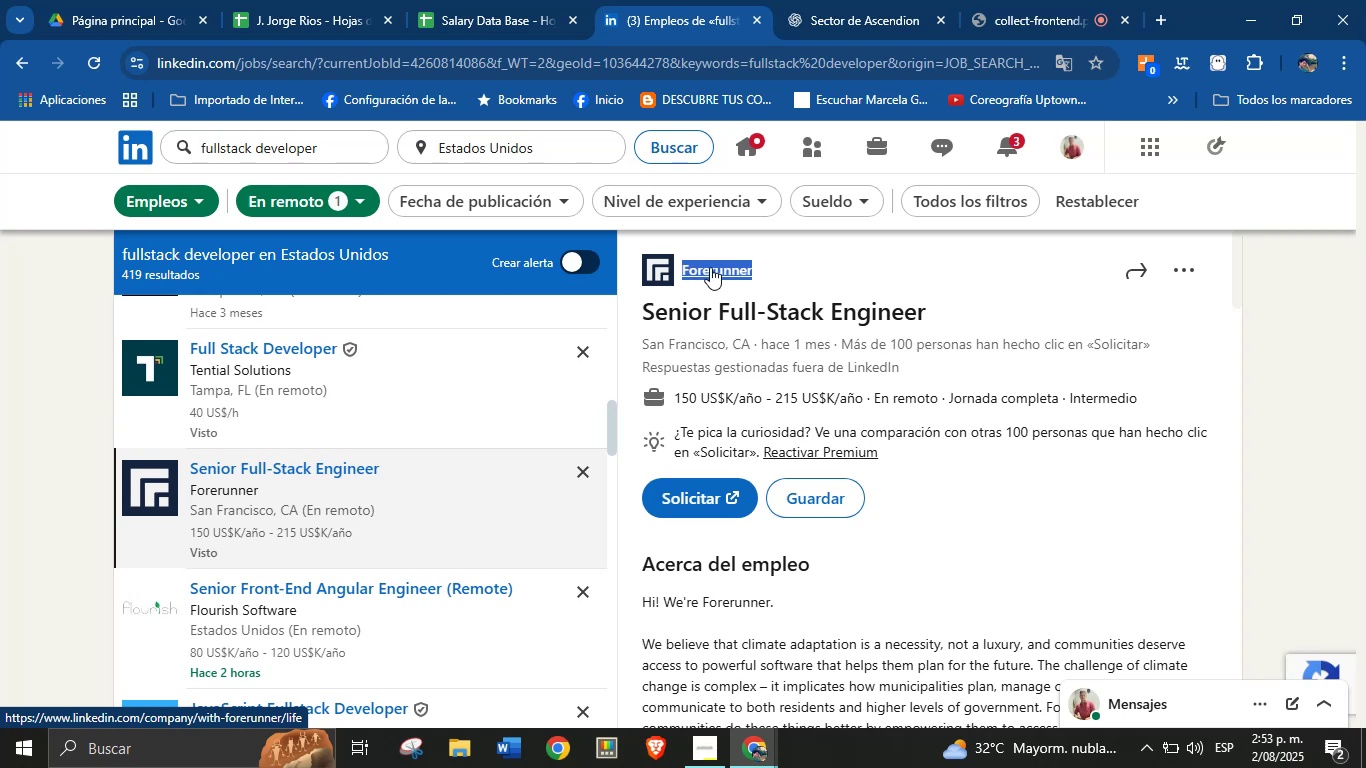 
key(Alt+Control+C)
 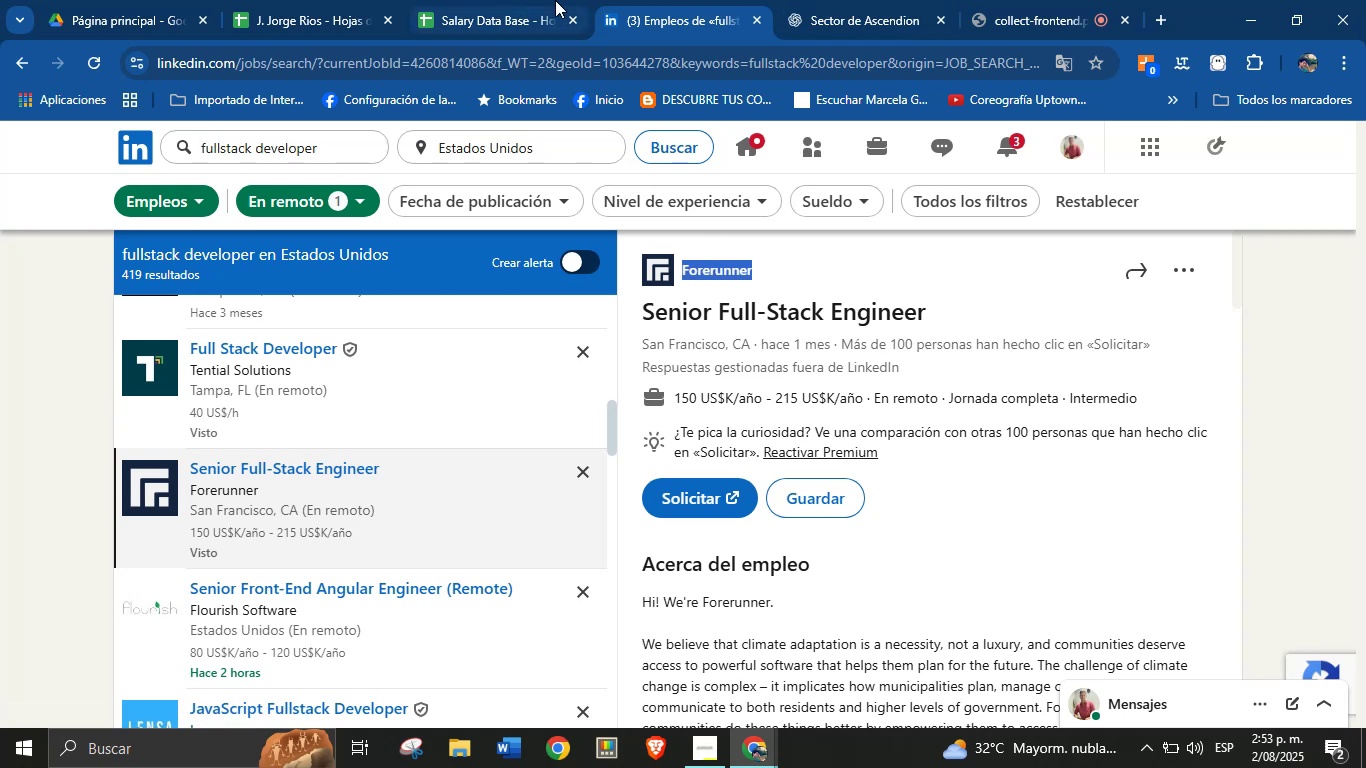 
left_click([869, 0])
 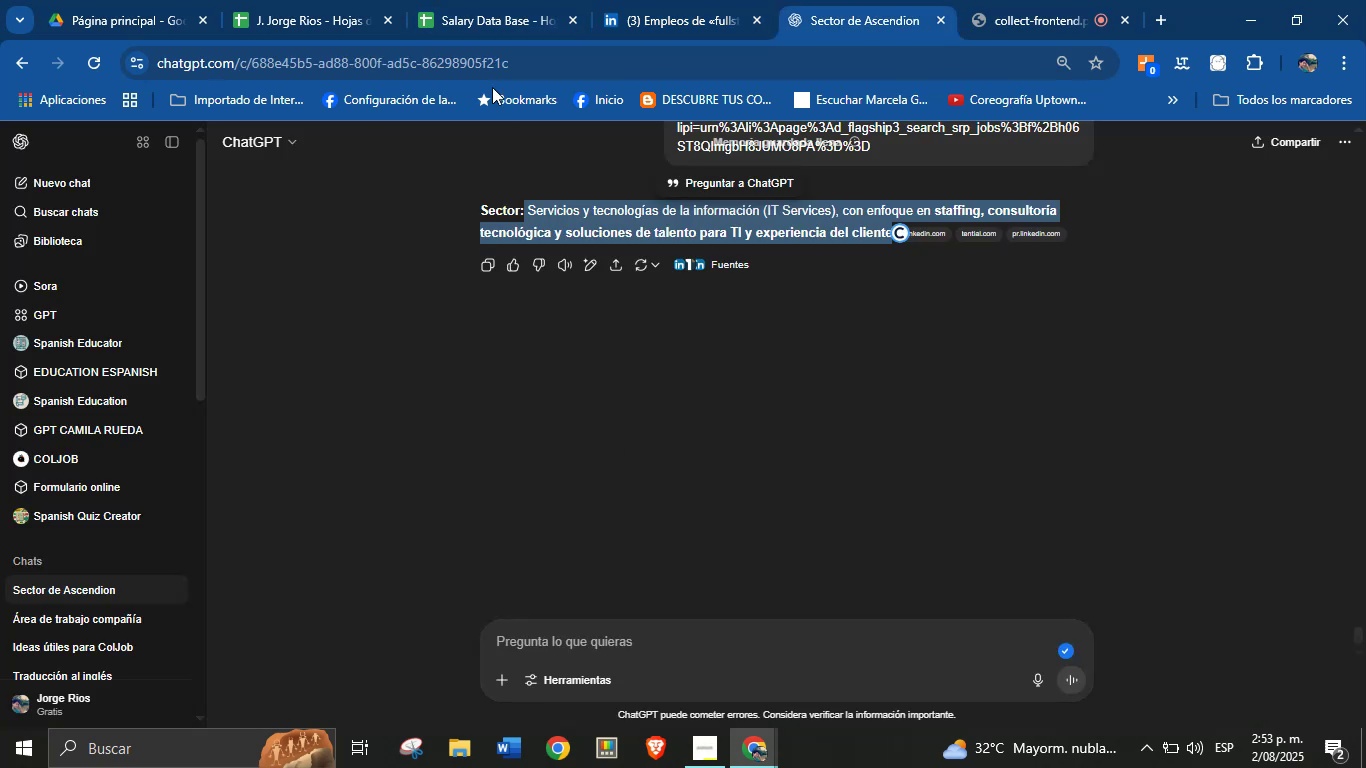 
left_click([485, 0])
 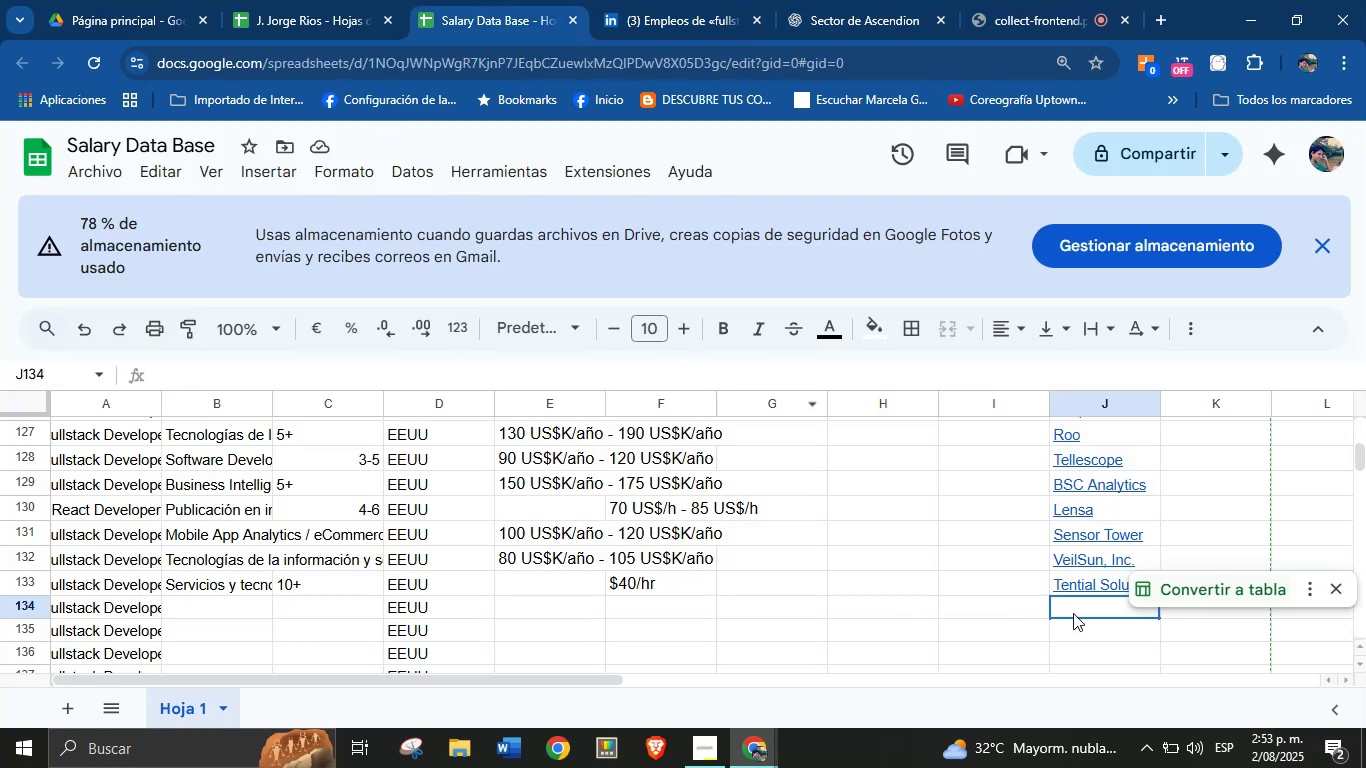 
key(Break)
 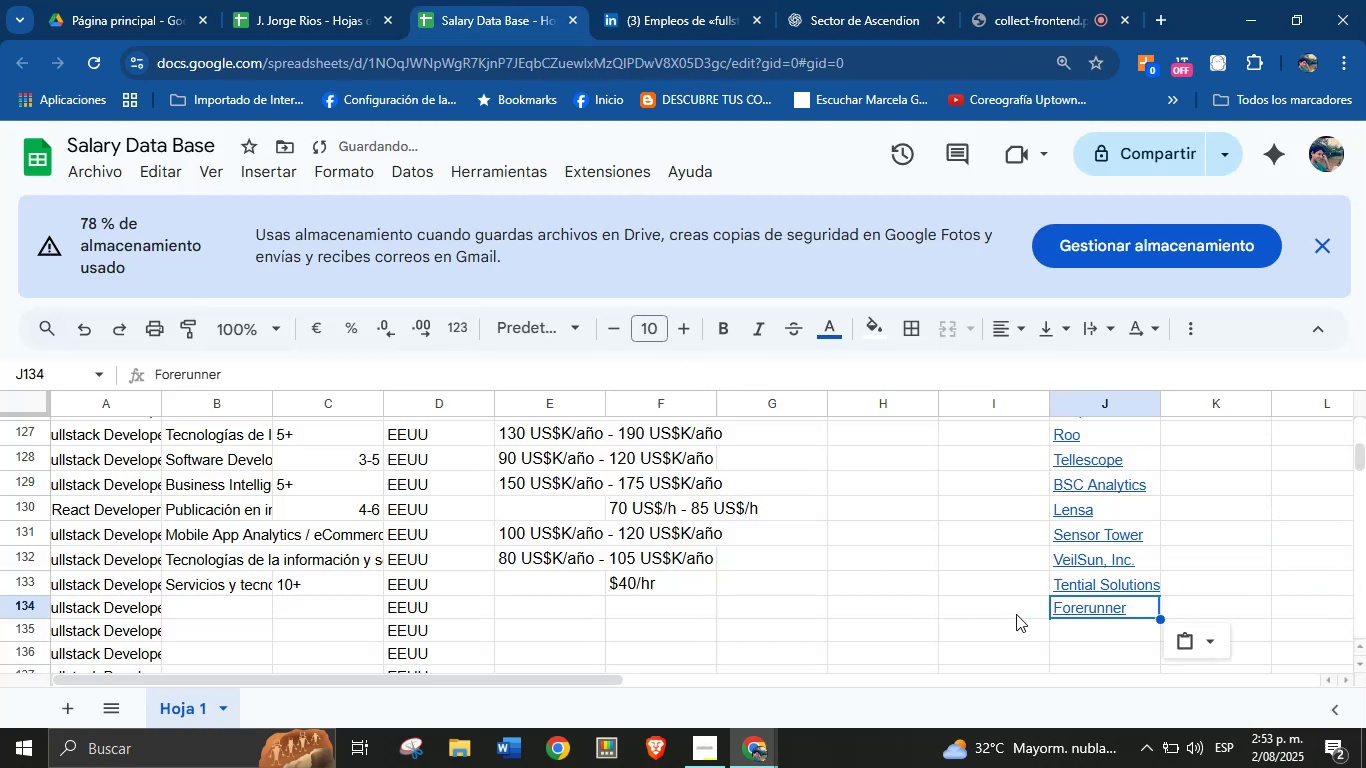 
key(Control+ControlLeft)
 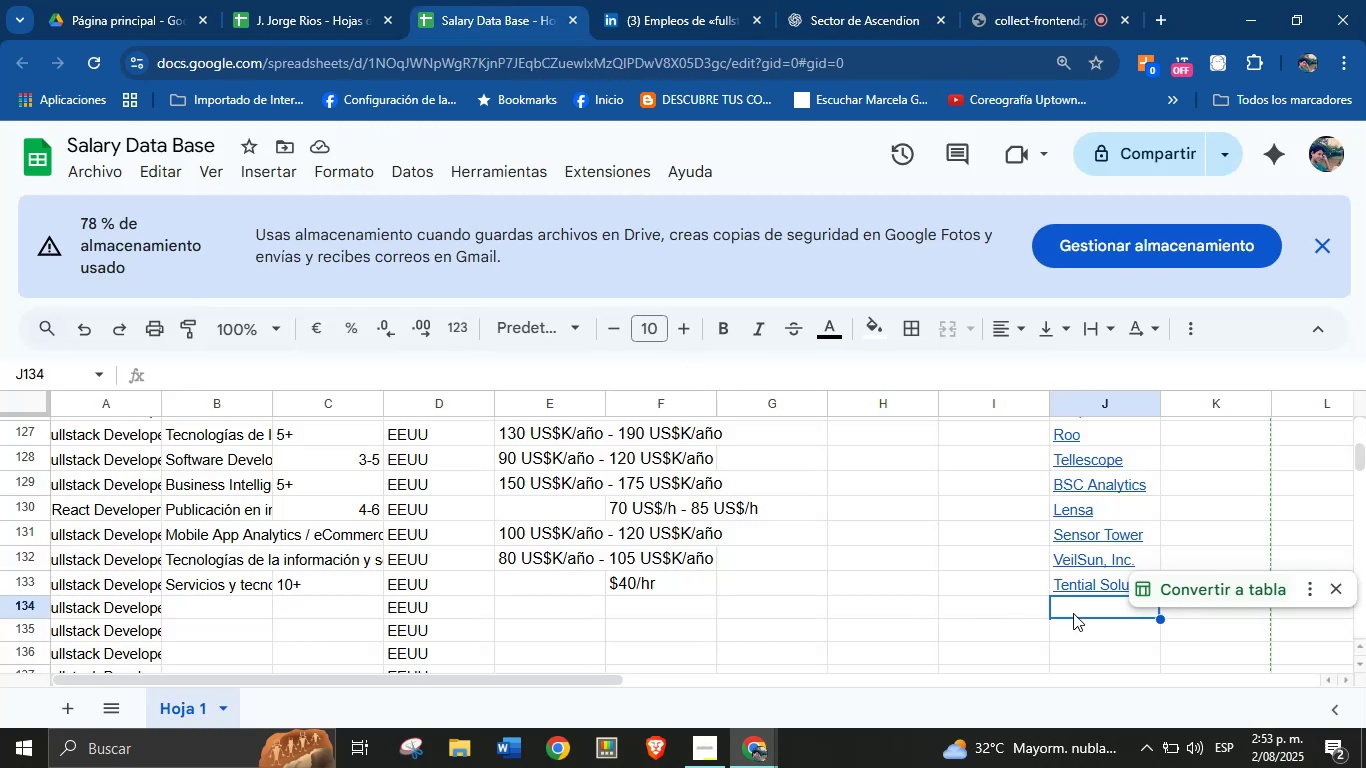 
key(Control+V)
 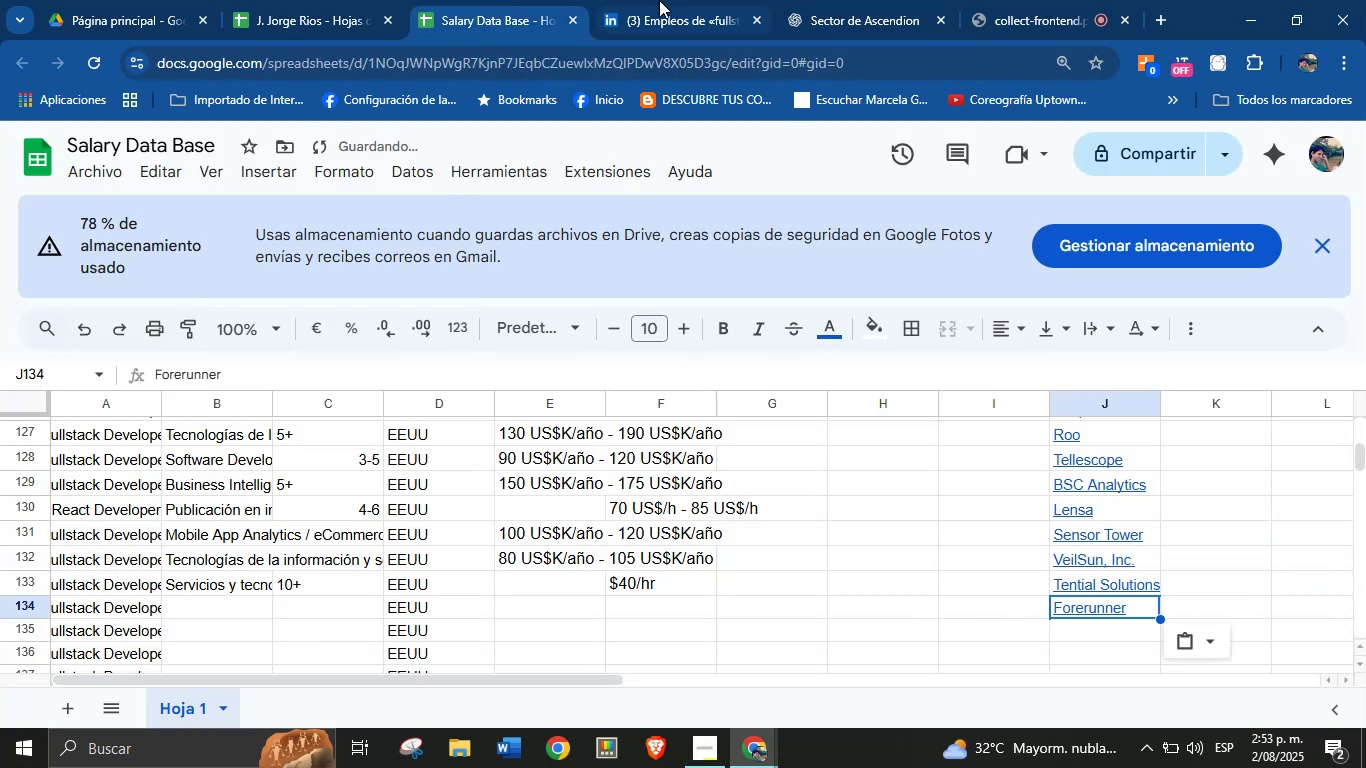 
left_click([657, 0])
 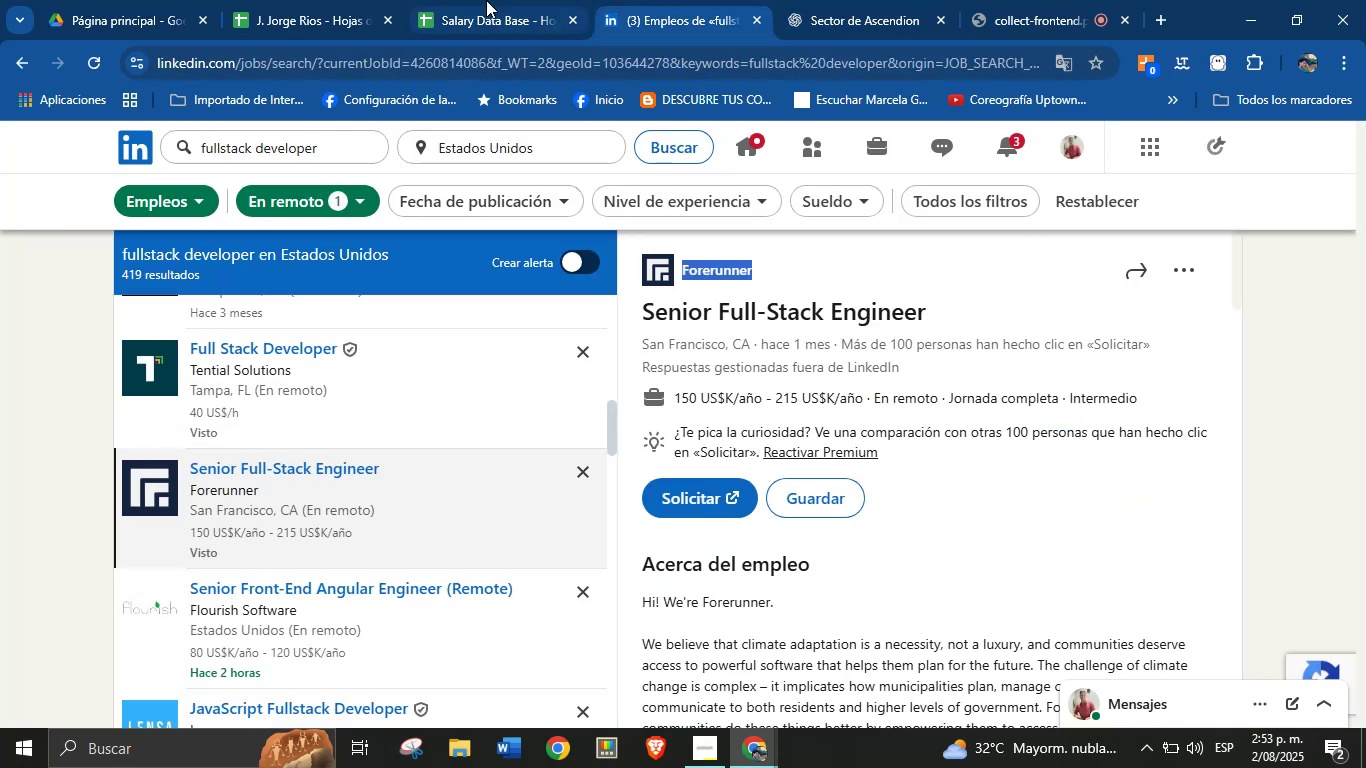 
double_click([699, 0])
 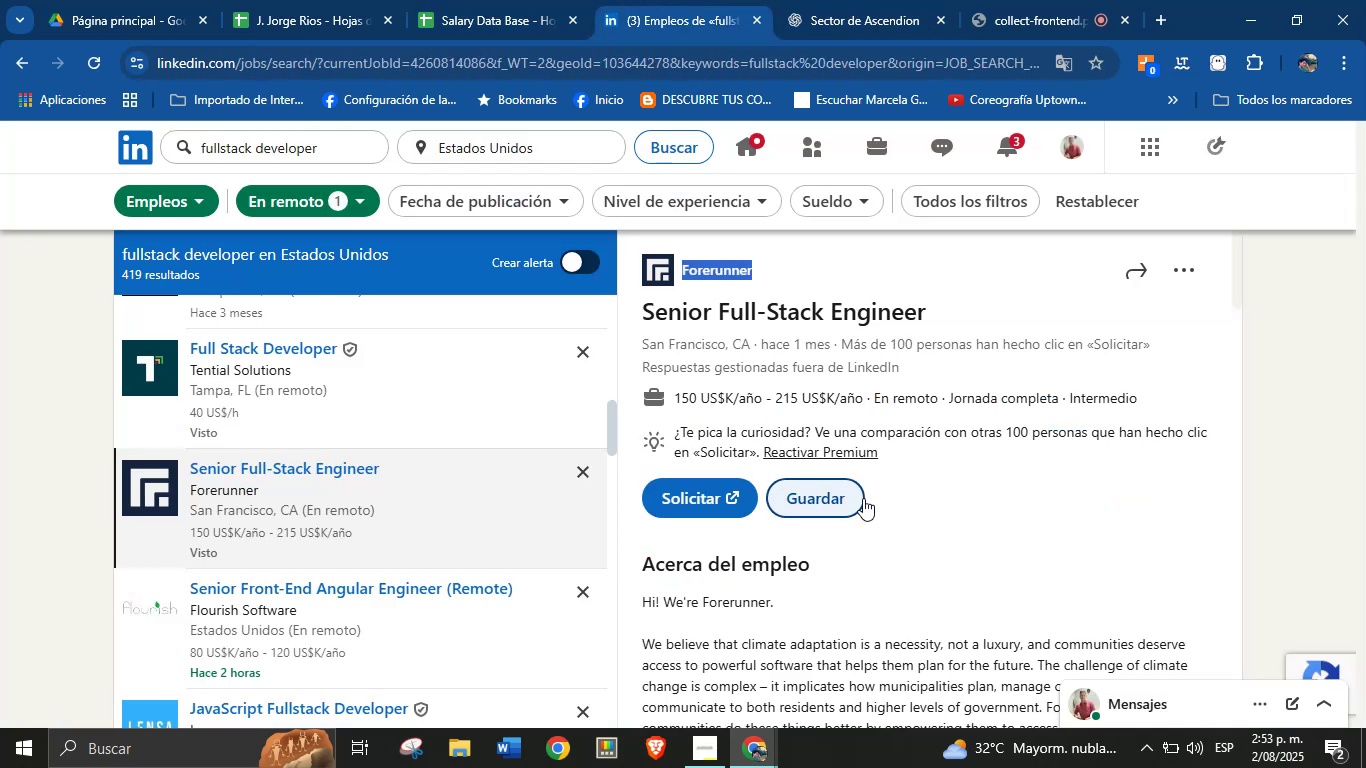 
scroll: coordinate [863, 502], scroll_direction: down, amount: 1.0
 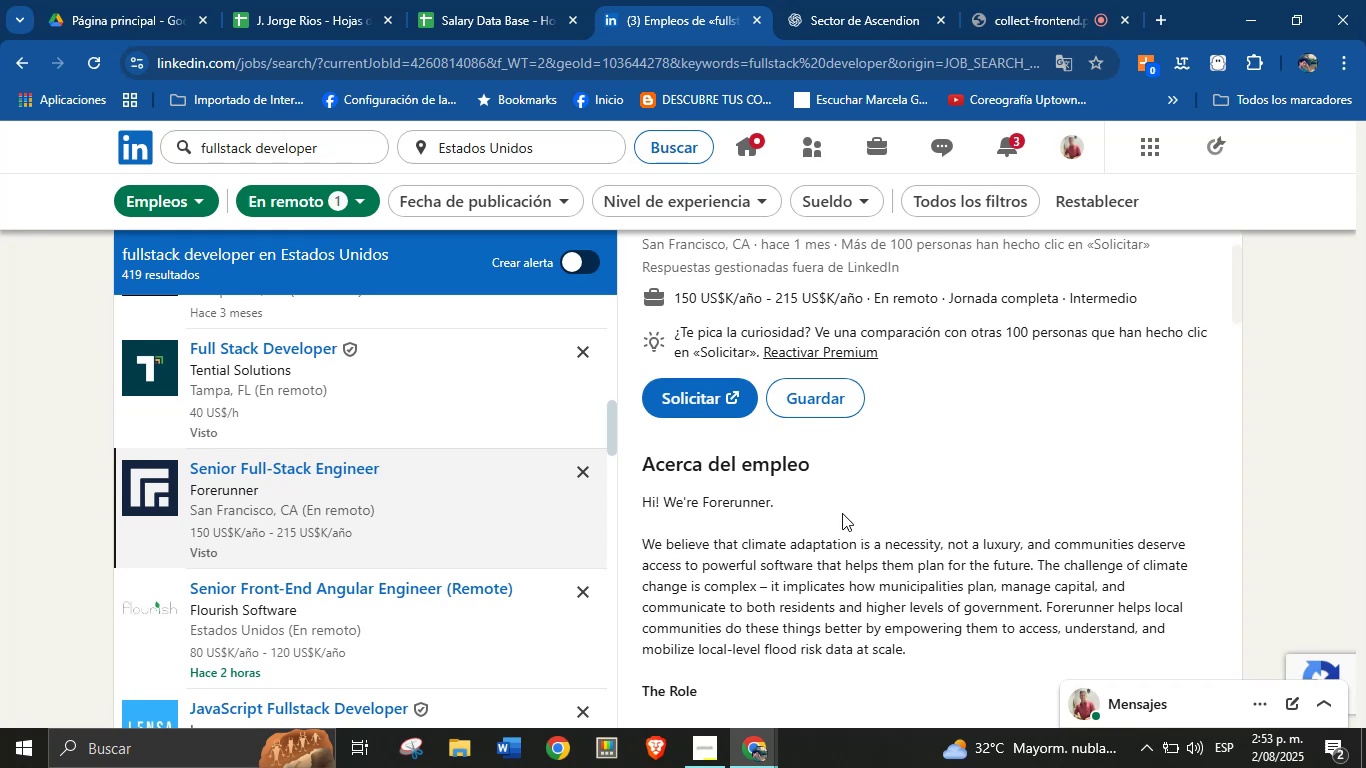 
scroll: coordinate [801, 443], scroll_direction: up, amount: 2.0
 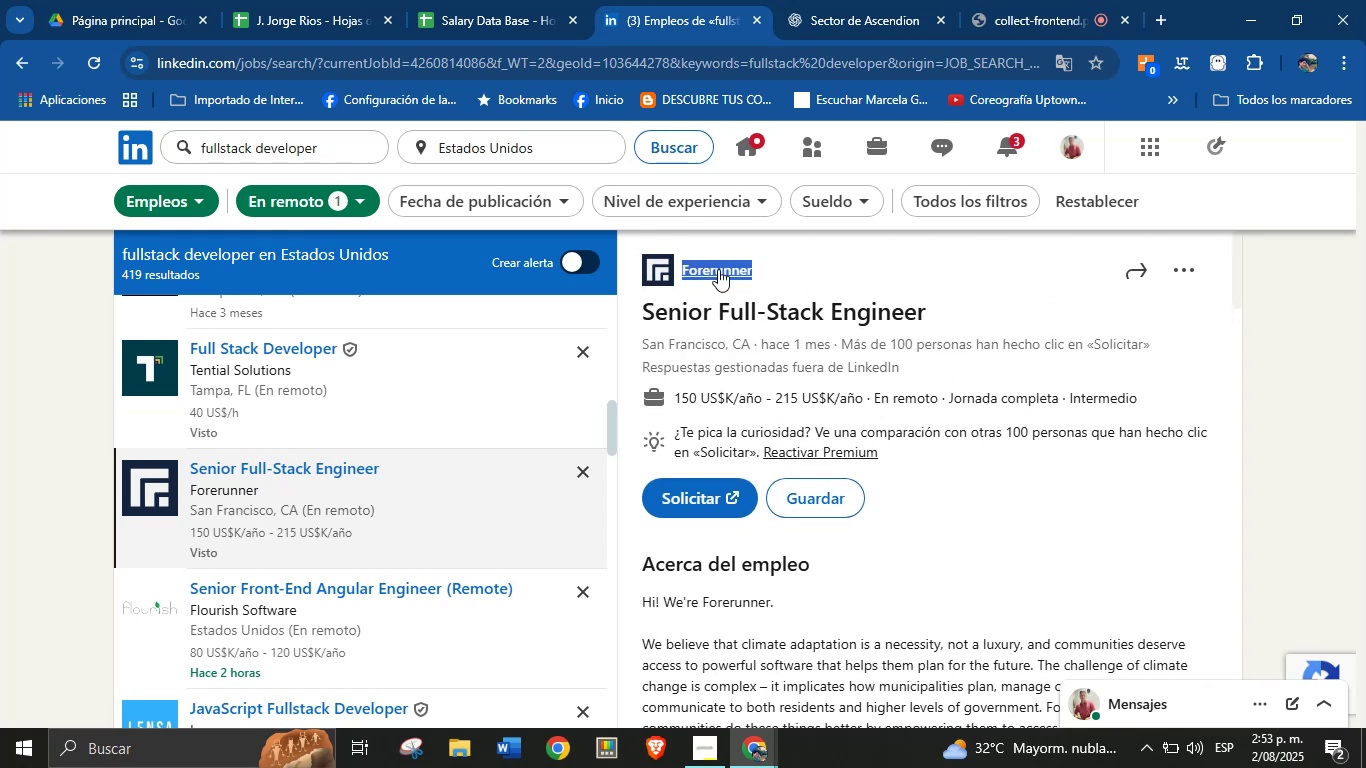 
right_click([719, 269])
 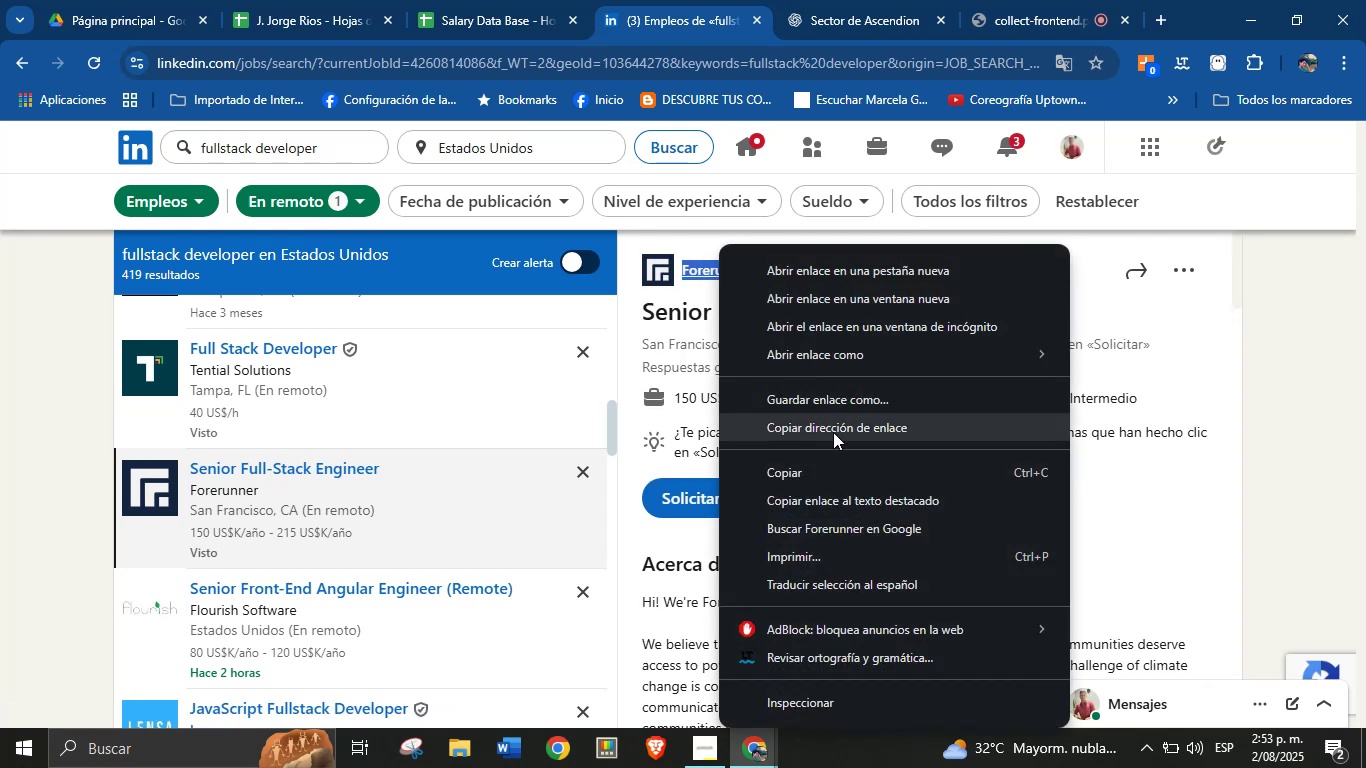 
left_click([837, 432])
 